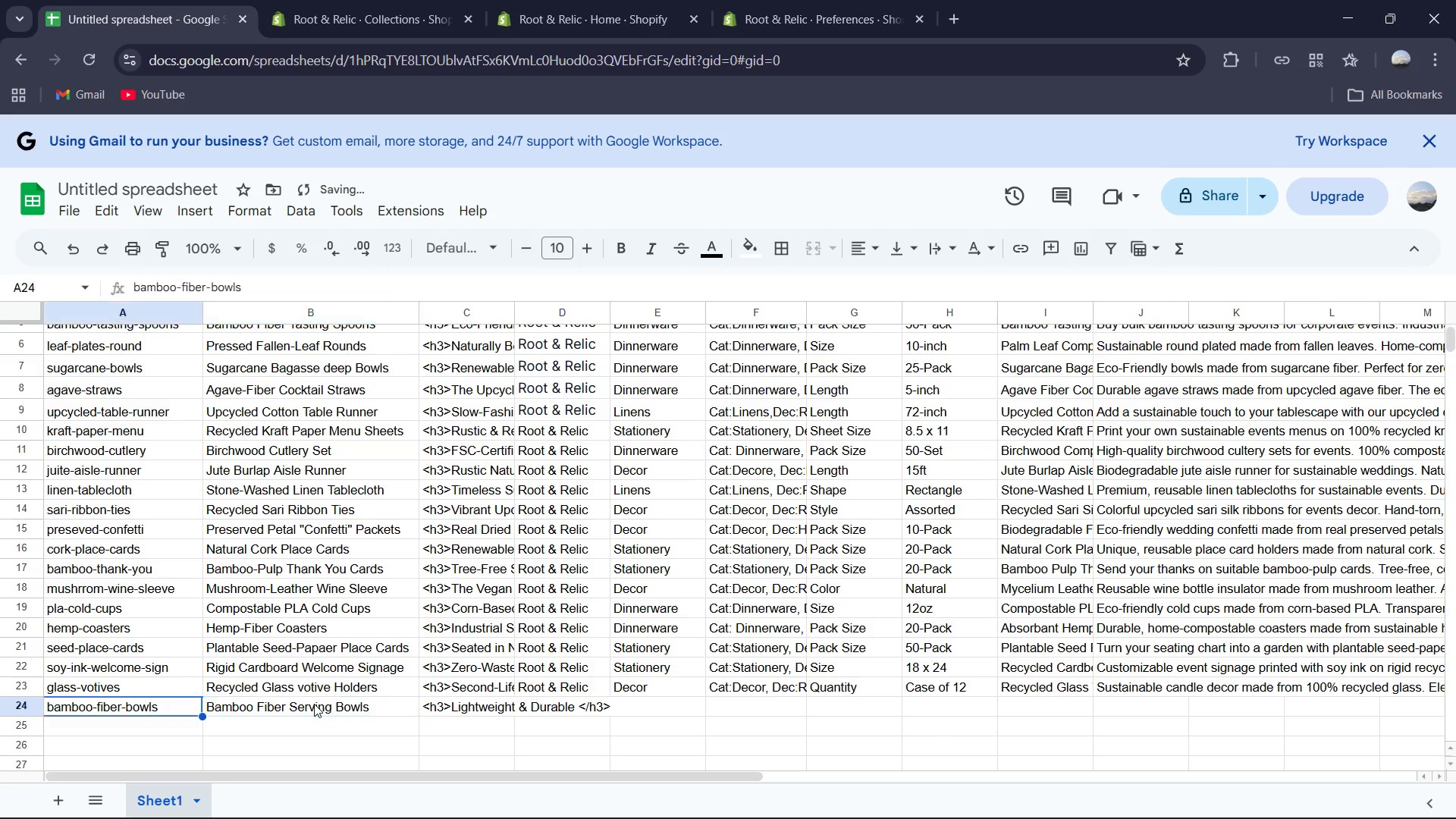 
 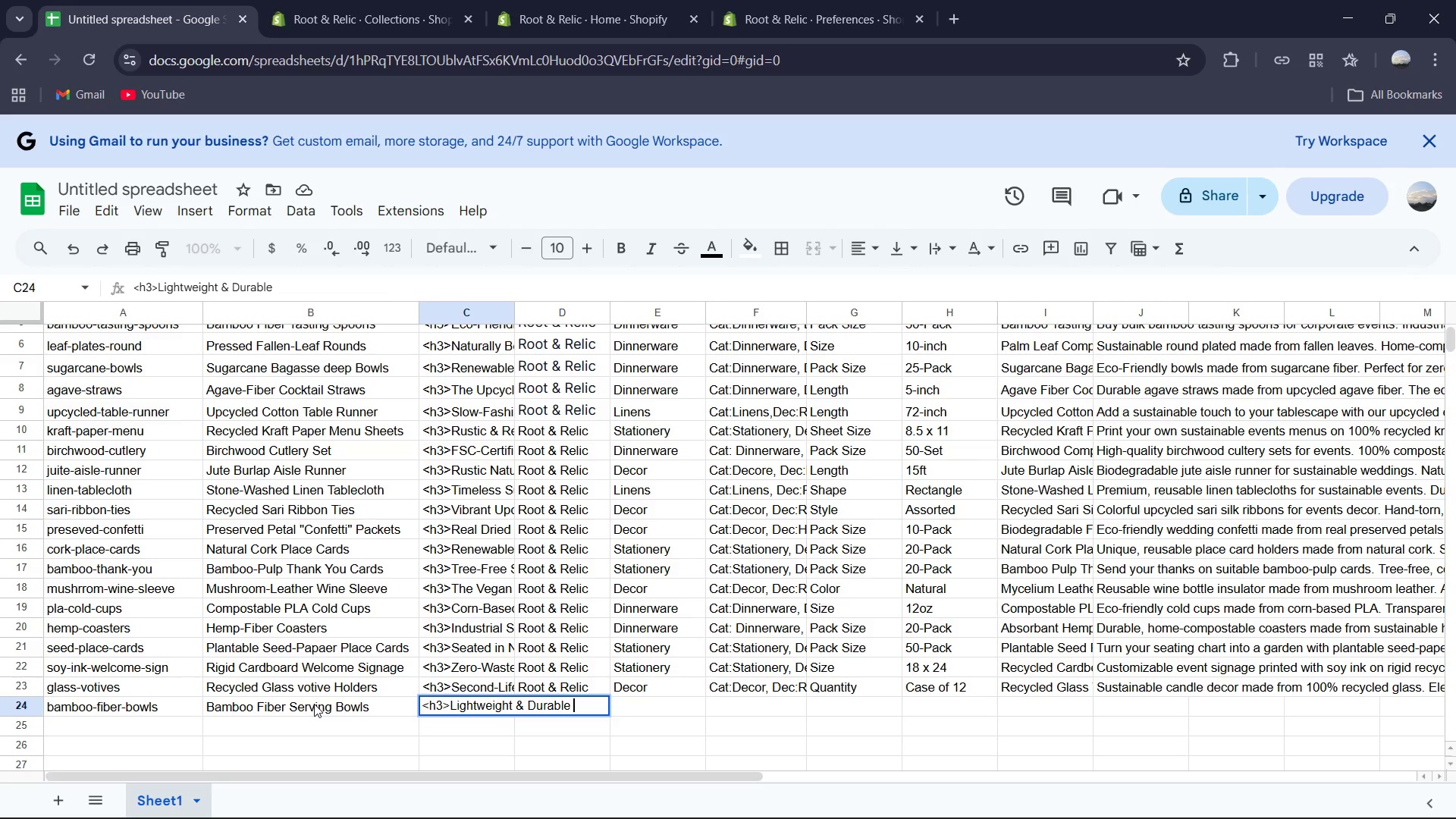 
key(ArrowLeft)
 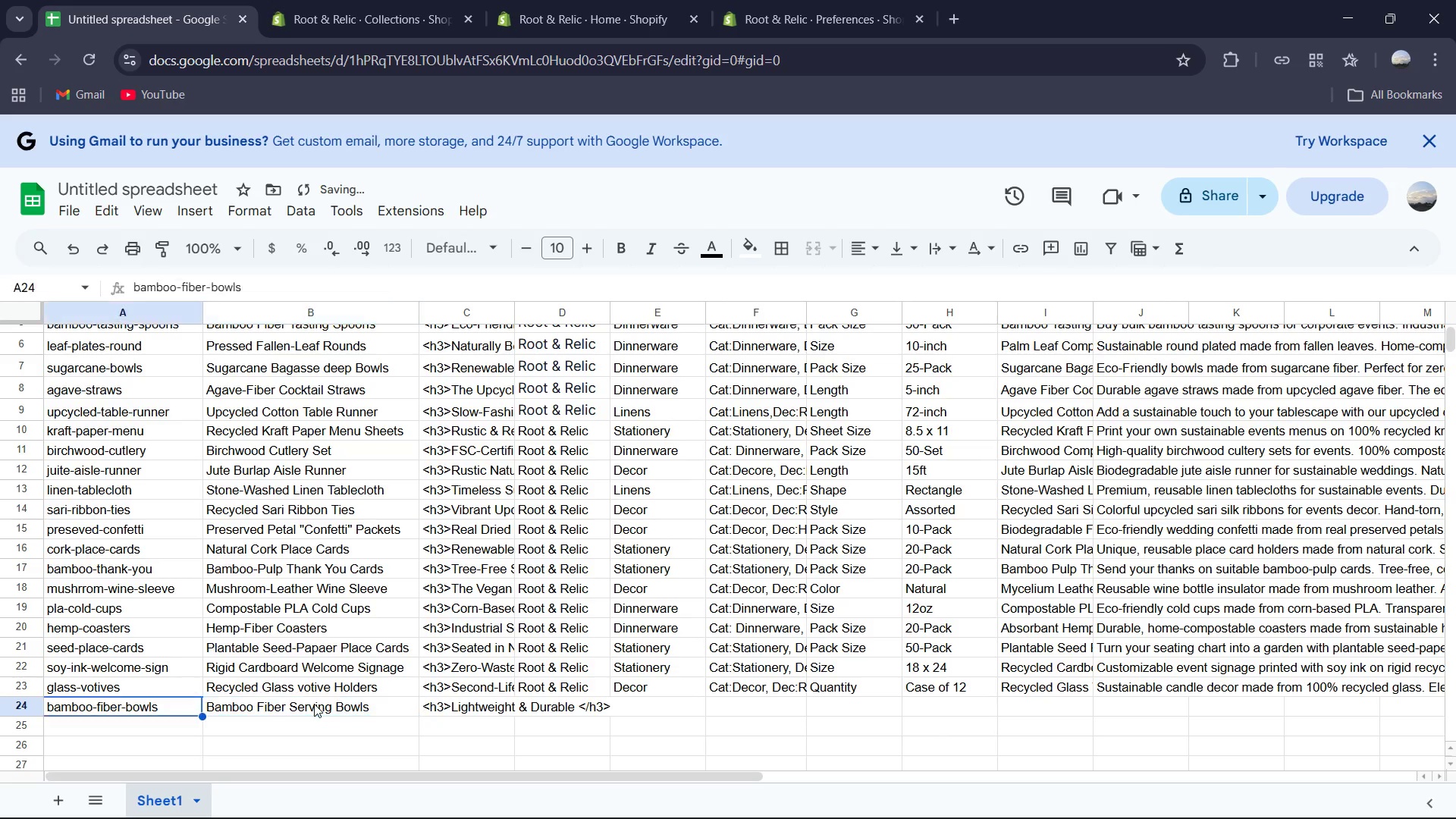 
key(ArrowLeft)
 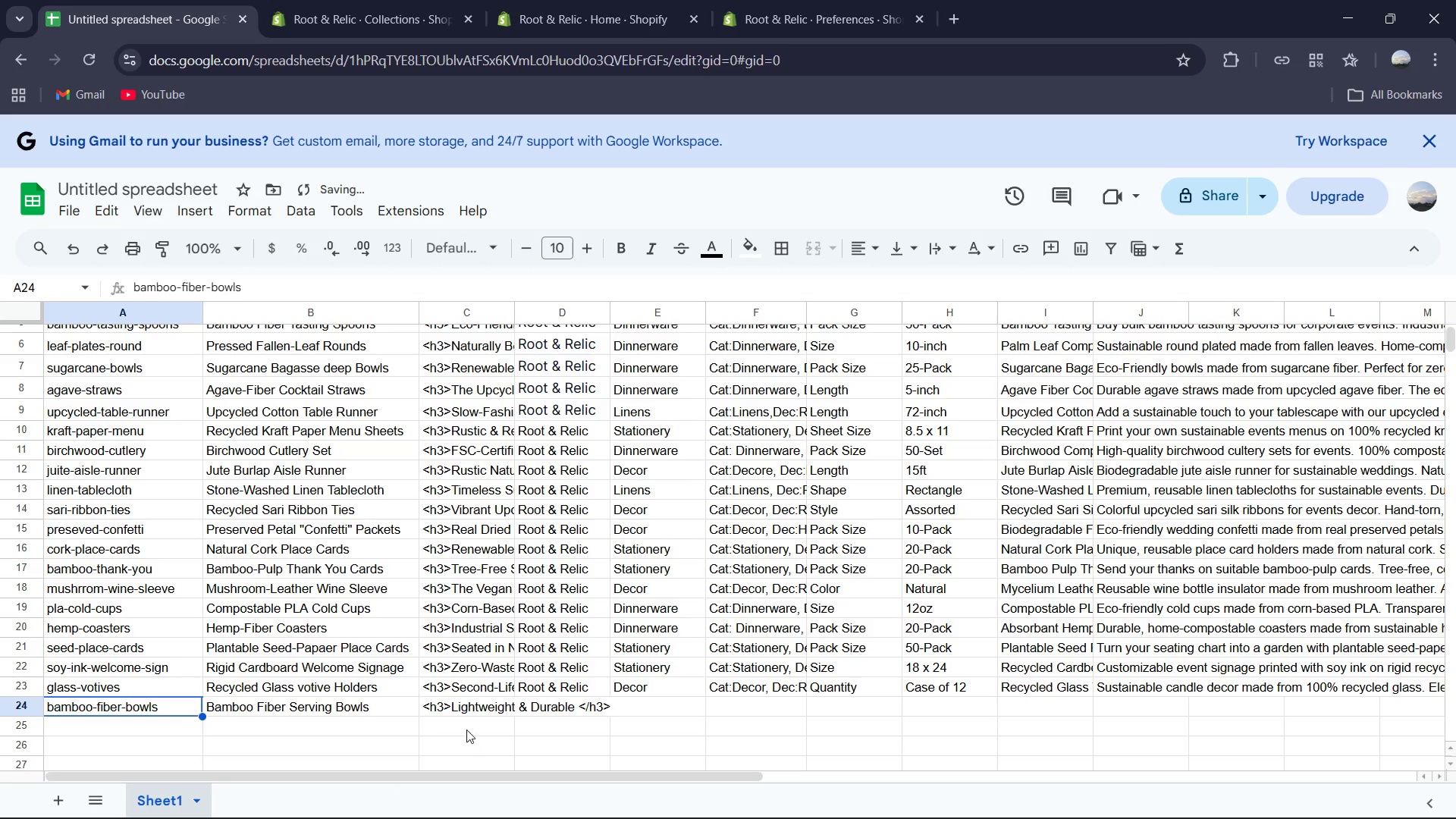 
double_click([474, 709])
 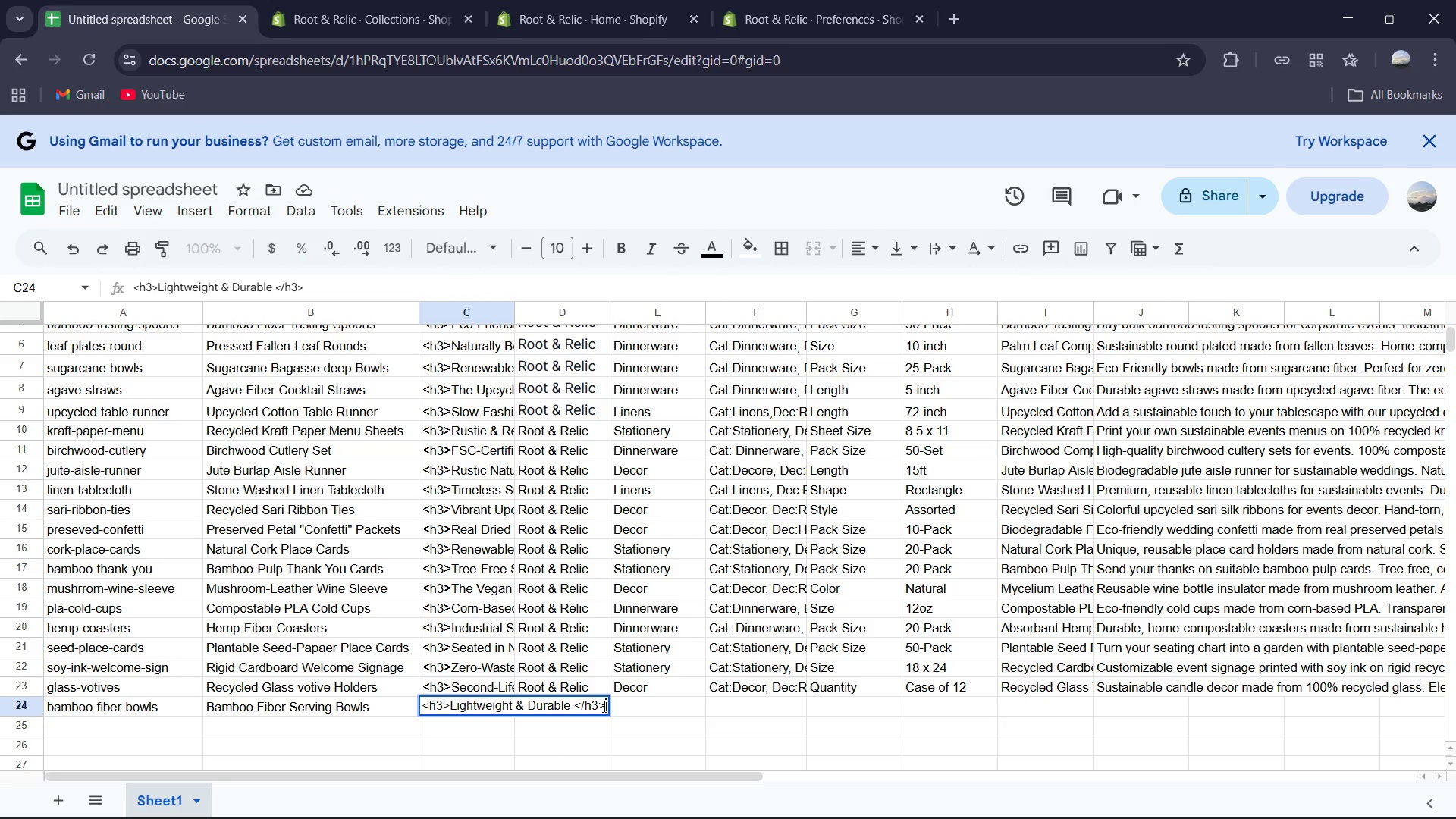 
type(<p> Reusable serb)
key(Backspace)
type(ving bowls made from bamboo fiber and cornstarch )
key(Backspace)
type(<)
key(Backspace)
key(Backspace)
type(h. Matte finish.<p/)
key(Backspace)
key(Backspace)
type(/p.)
key(Backspace)
type(>)
 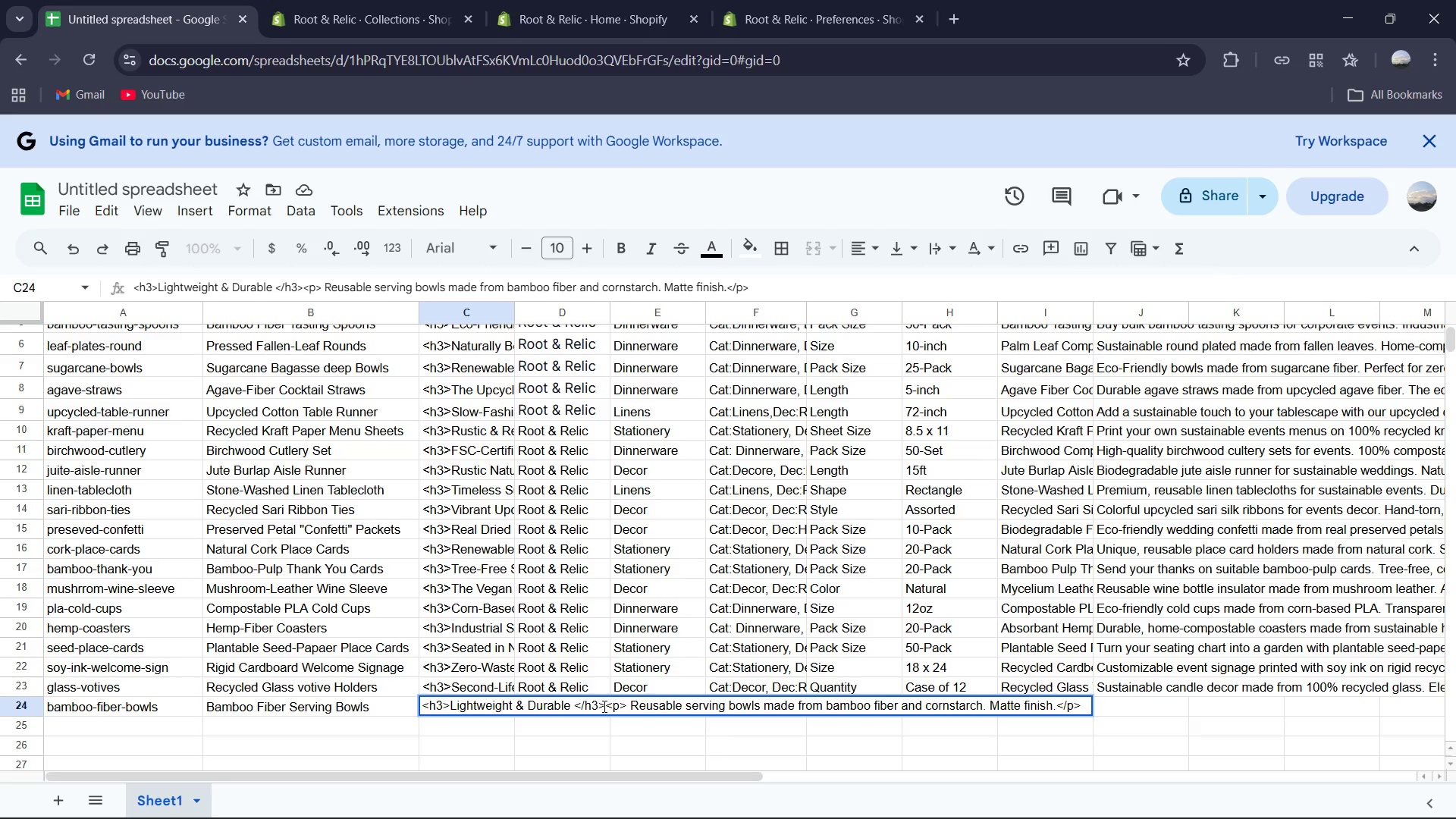 
key(ArrowRight)
 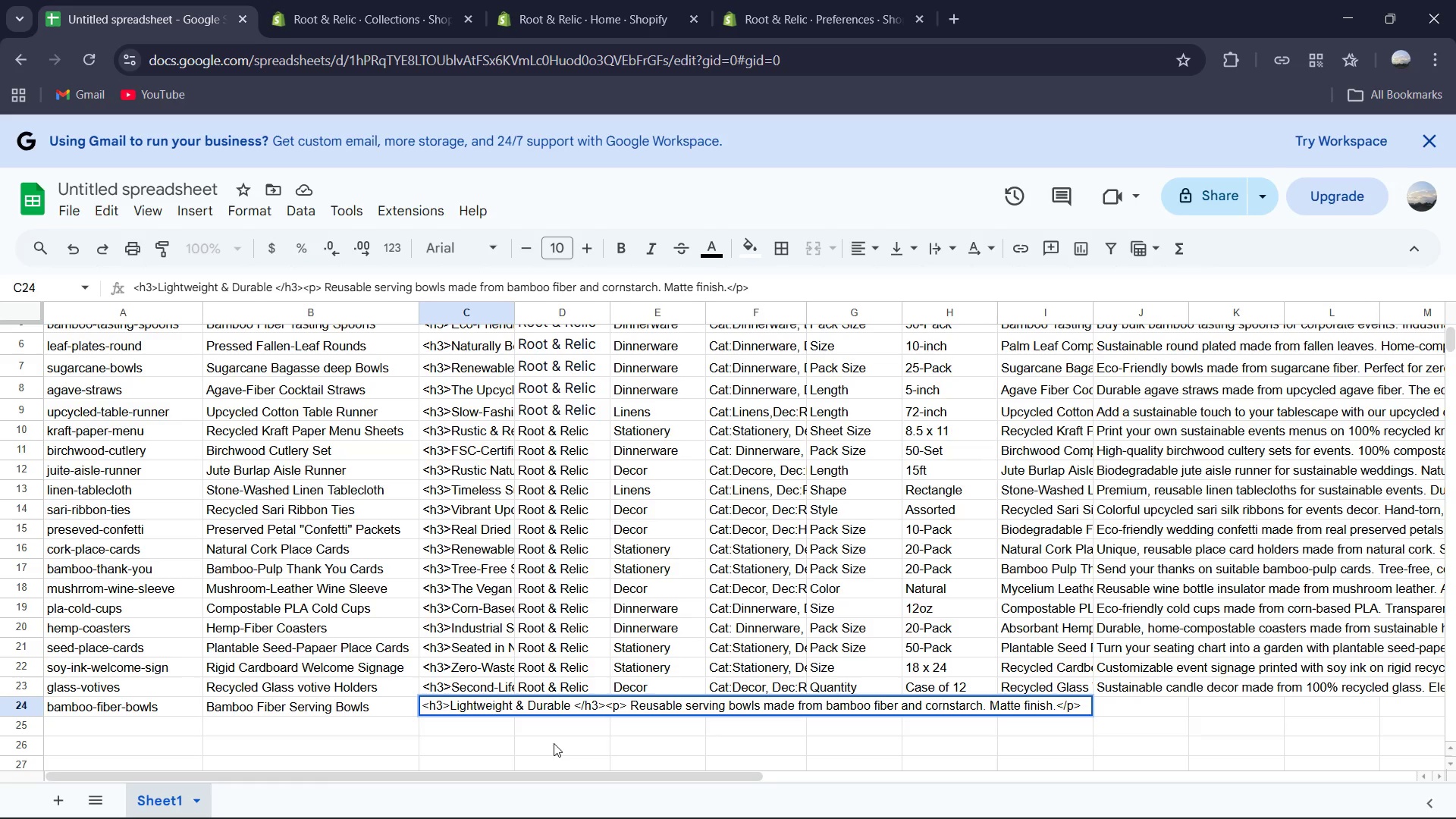 
left_click([554, 736])
 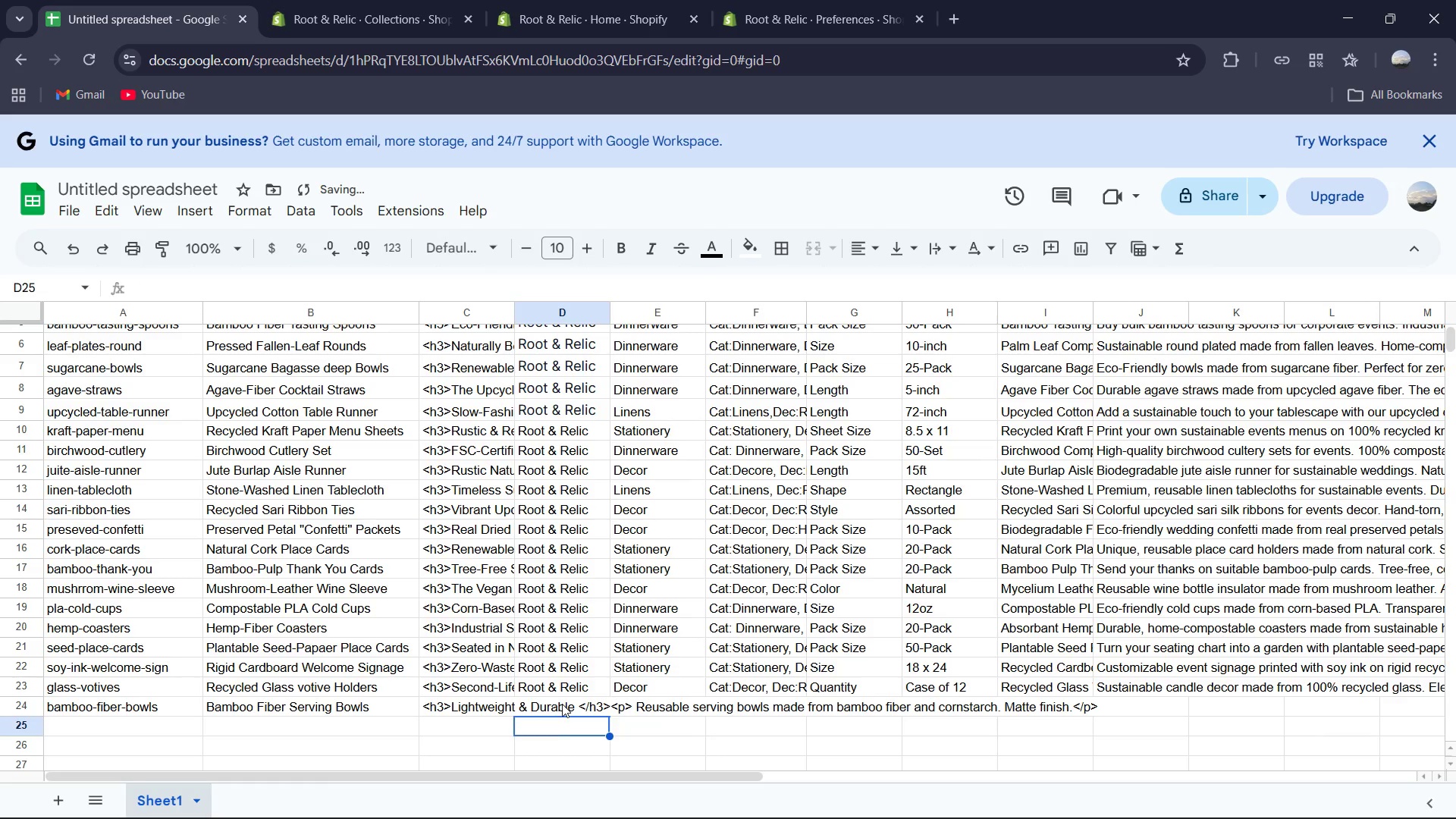 
double_click([562, 704])
 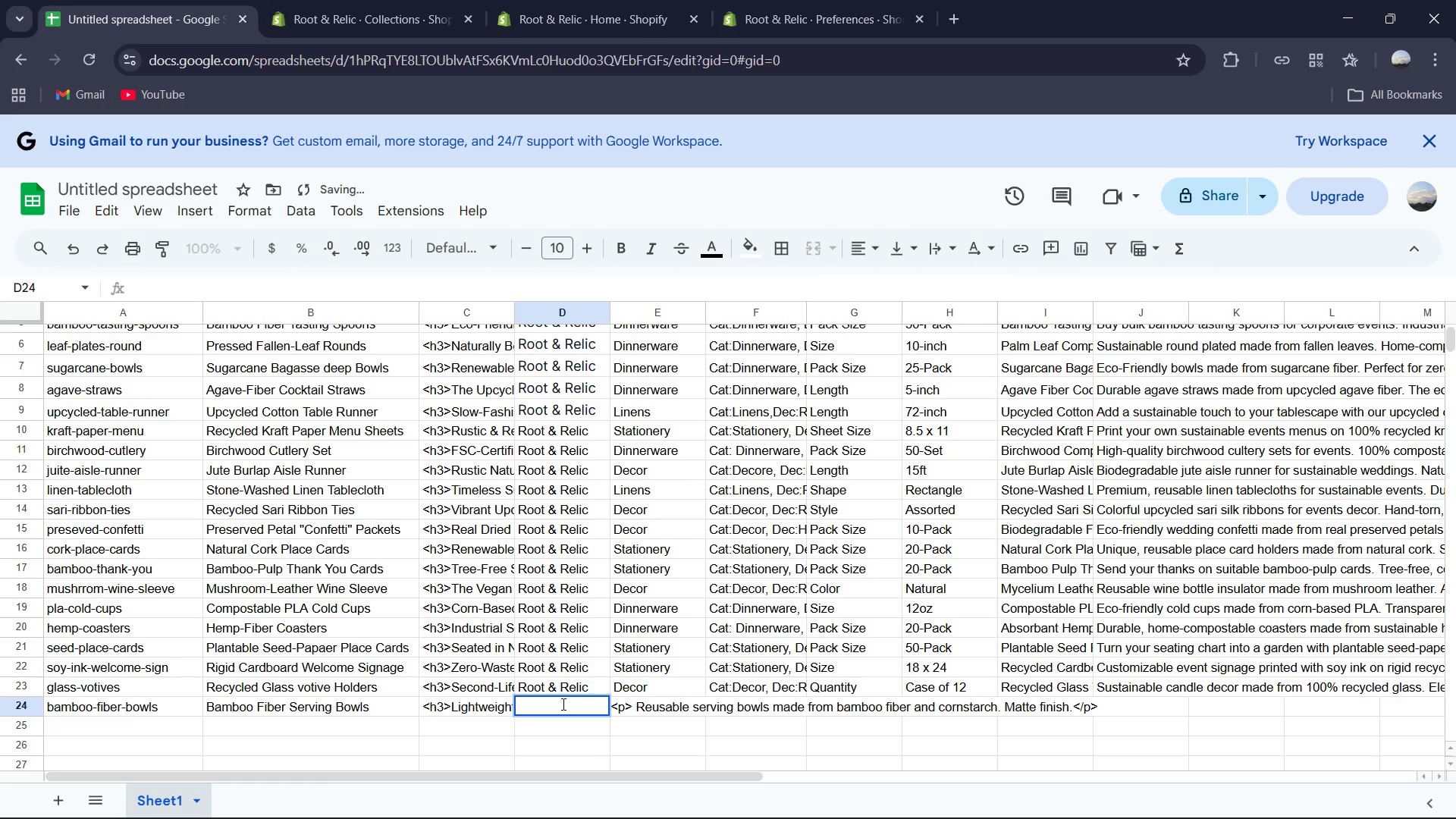 
type(Ro)
key(Tab)
 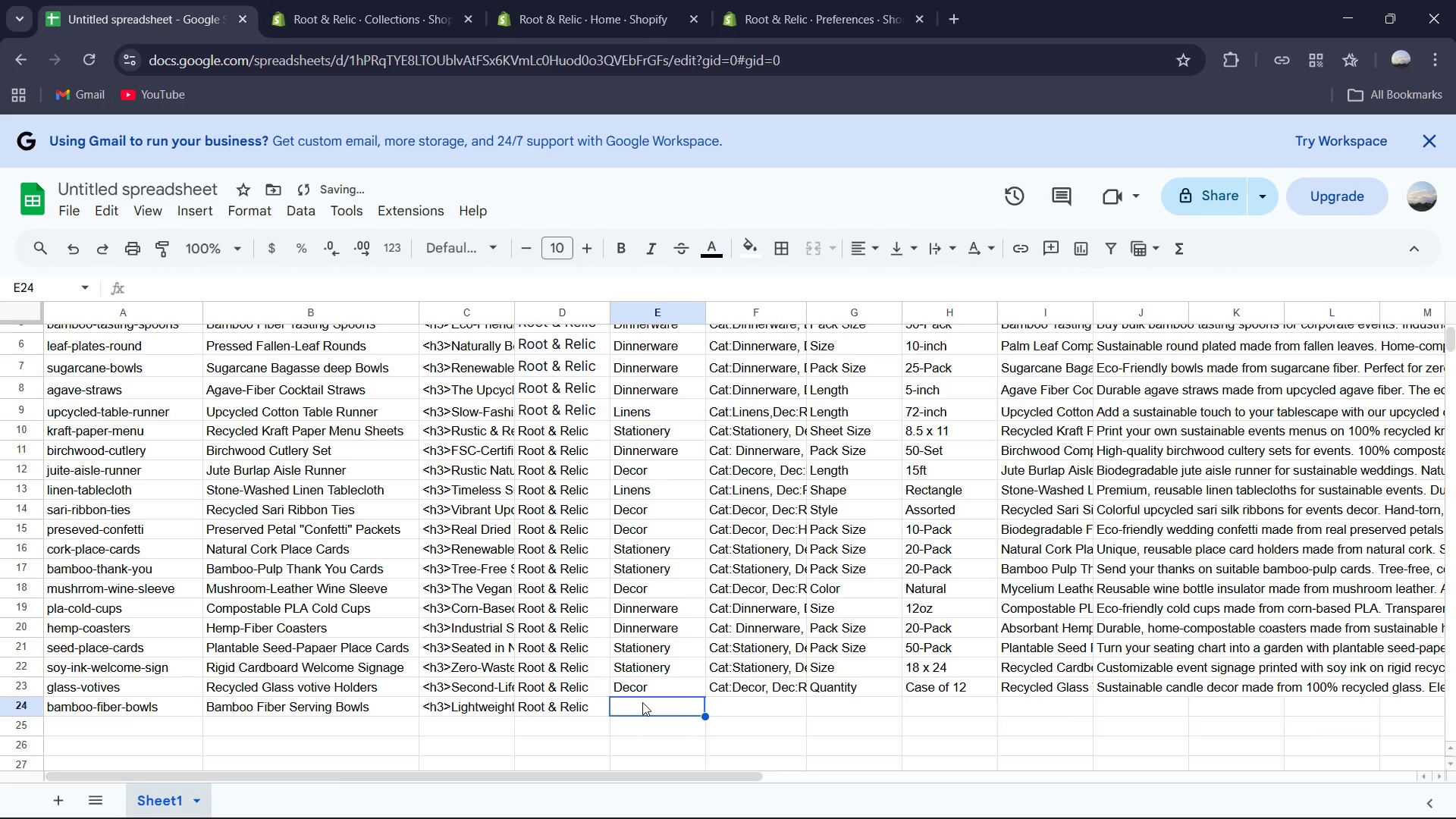 
type(Dinn)
key(Tab)
type(Cat: Dinner)
 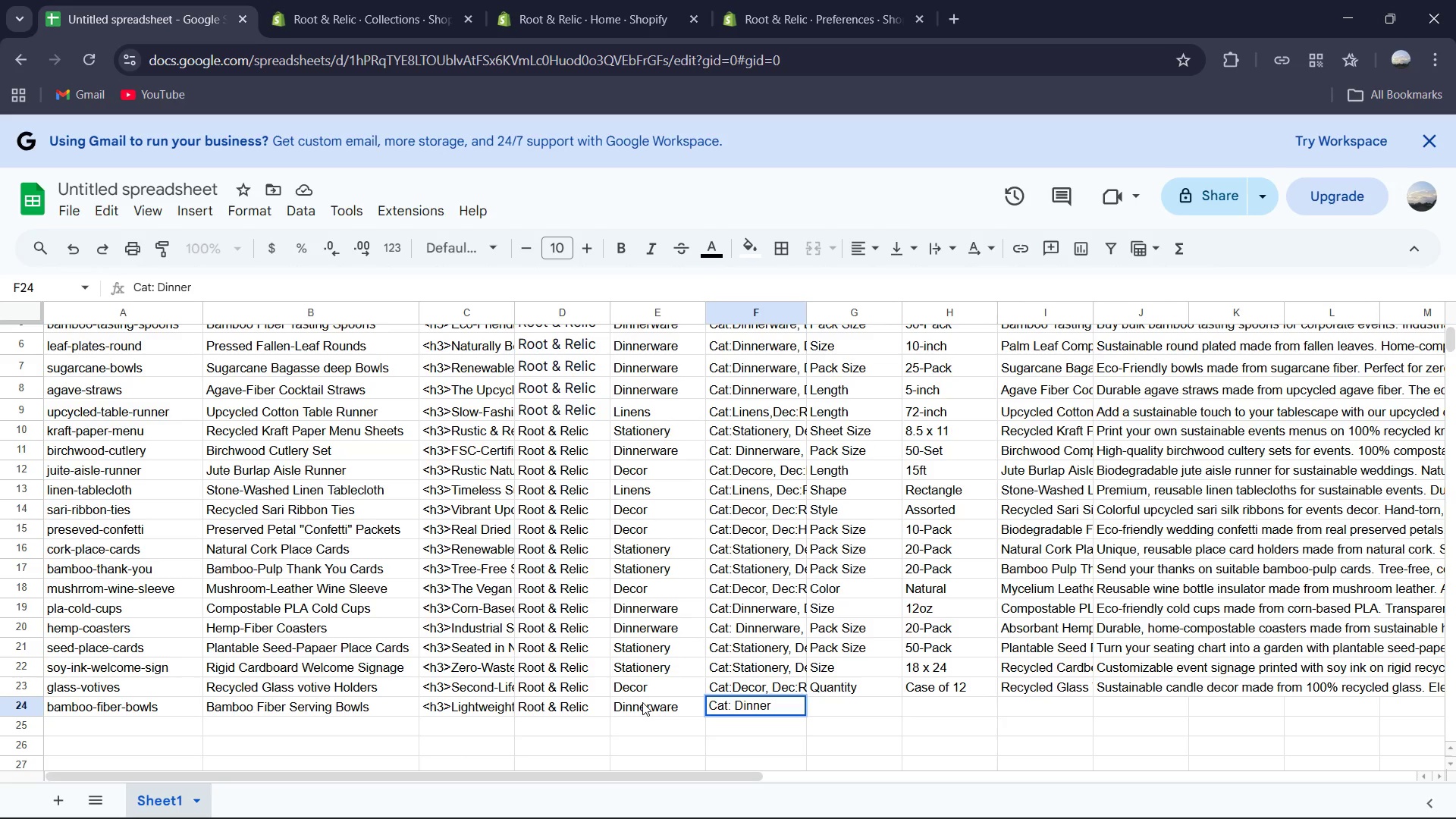 
key(ArrowLeft)
 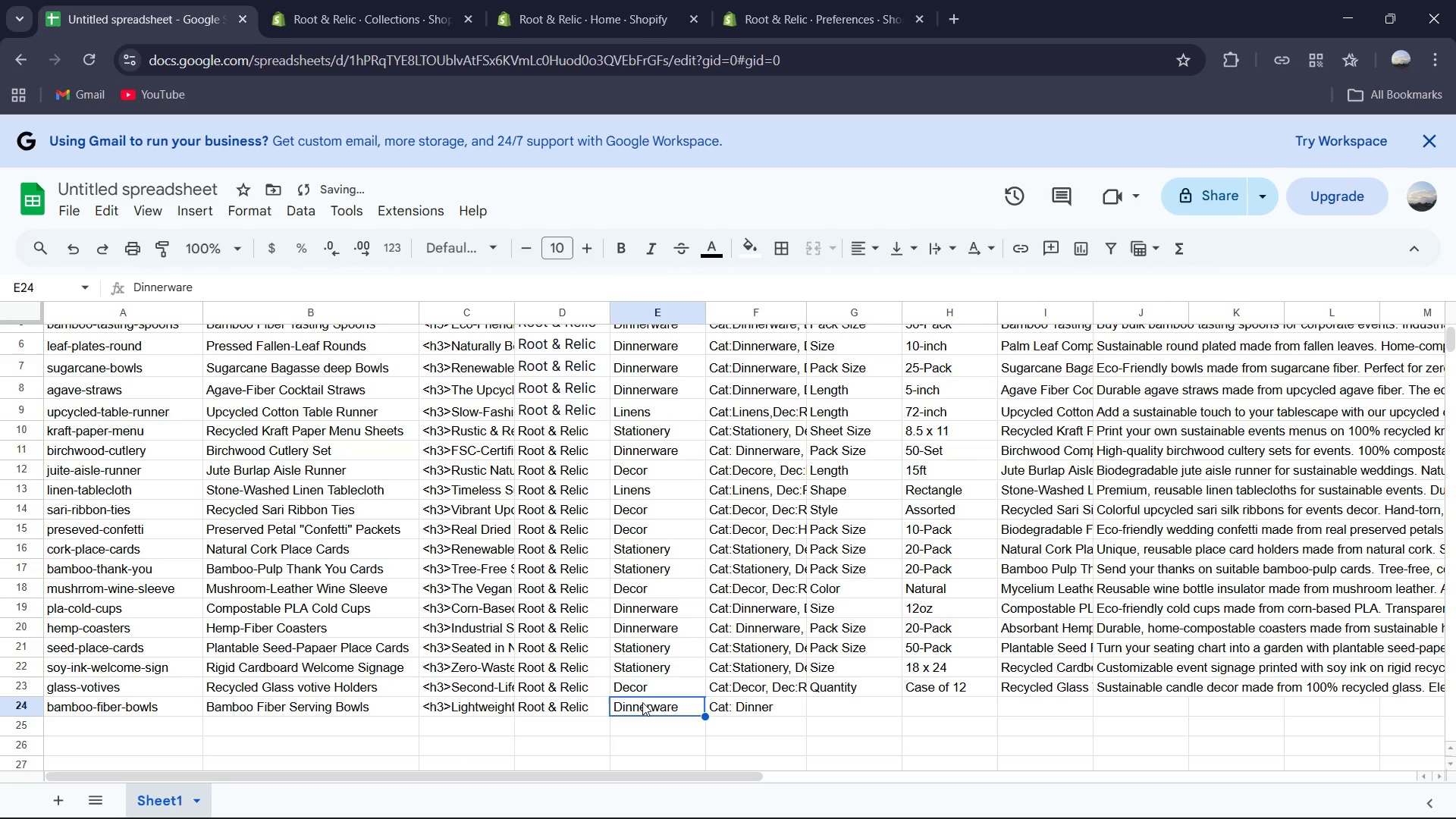 
key(ArrowLeft)
 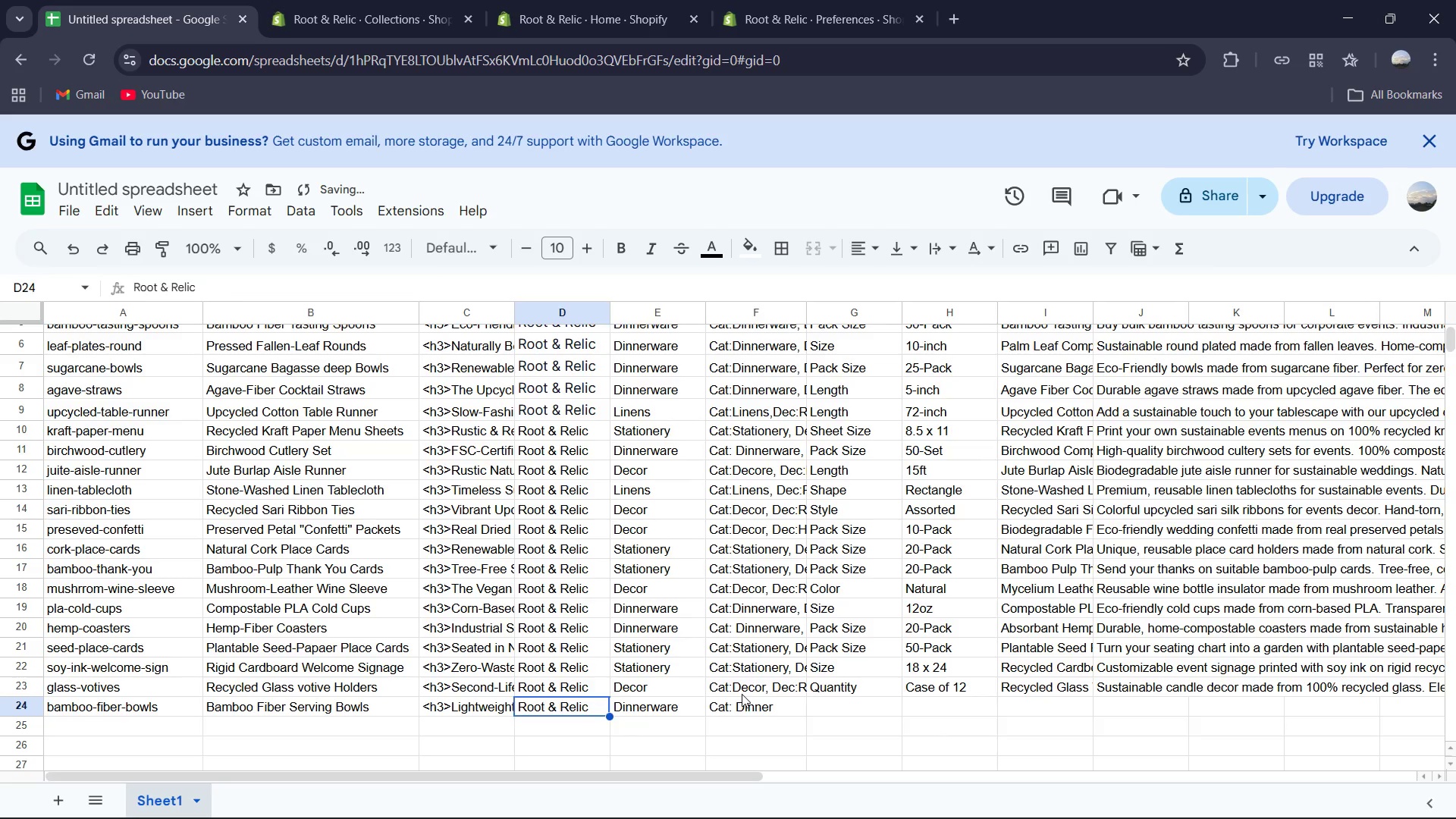 
double_click([742, 701])
 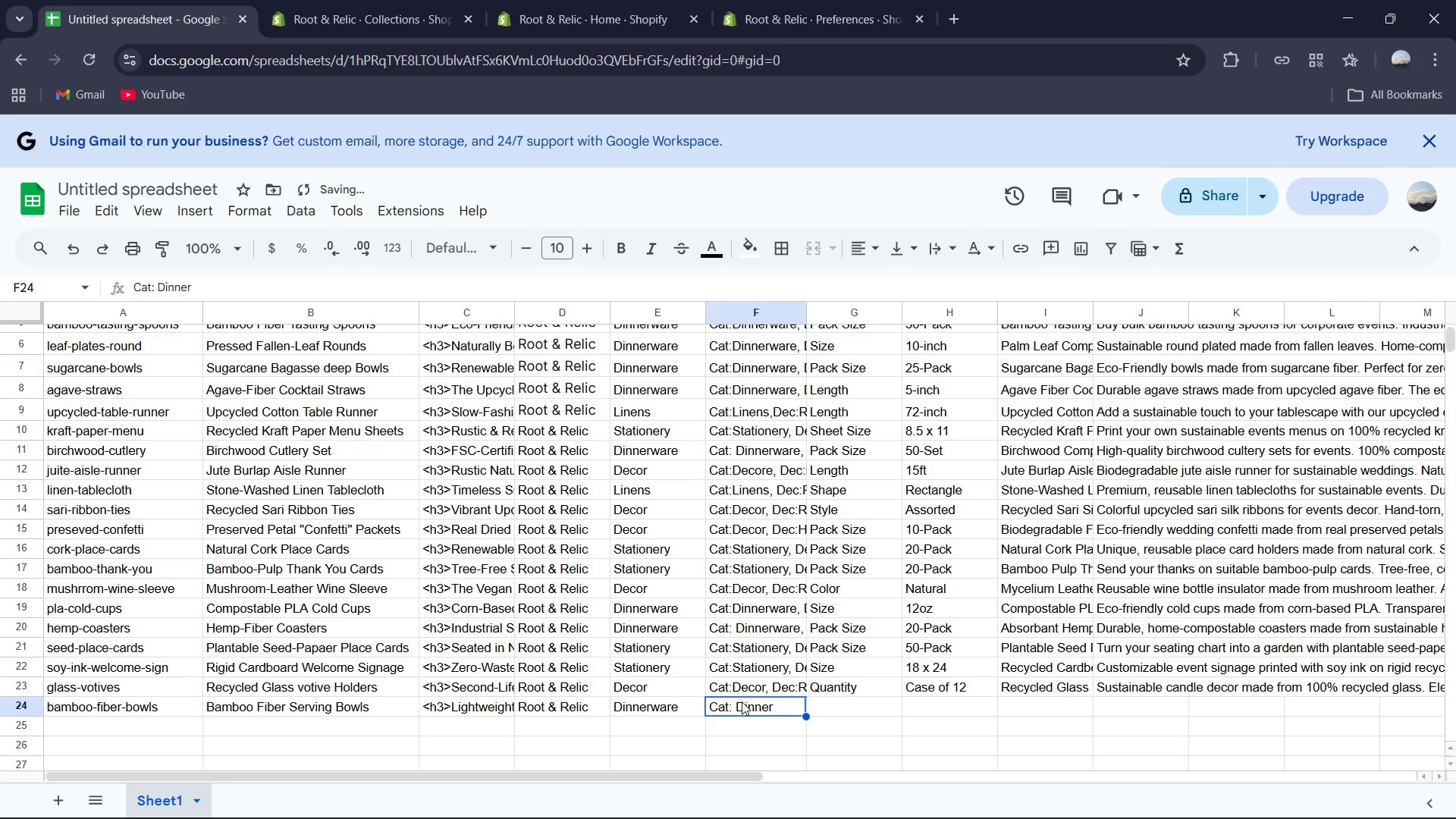 
triple_click([742, 701])
 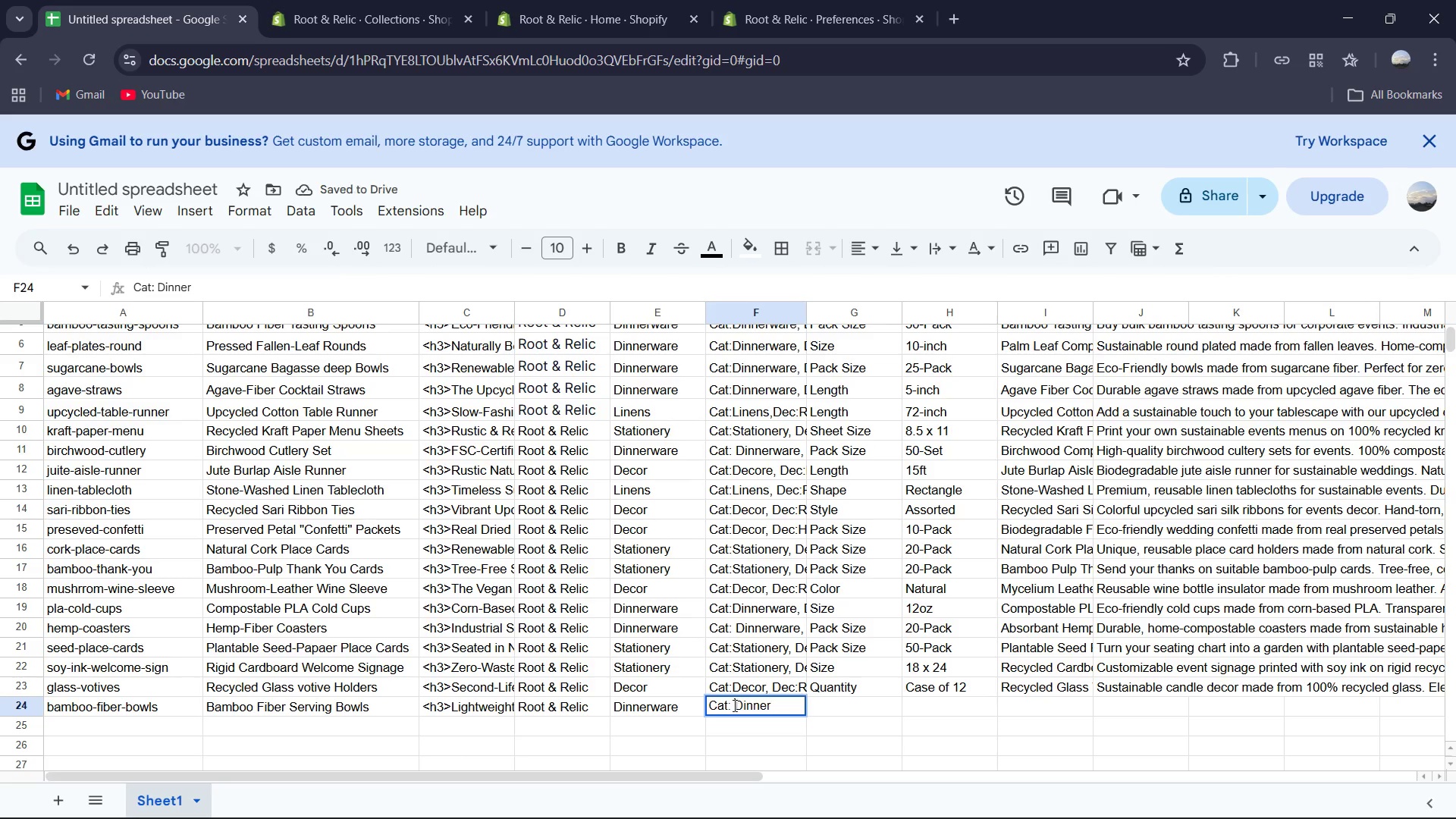 
triple_click([733, 705])
 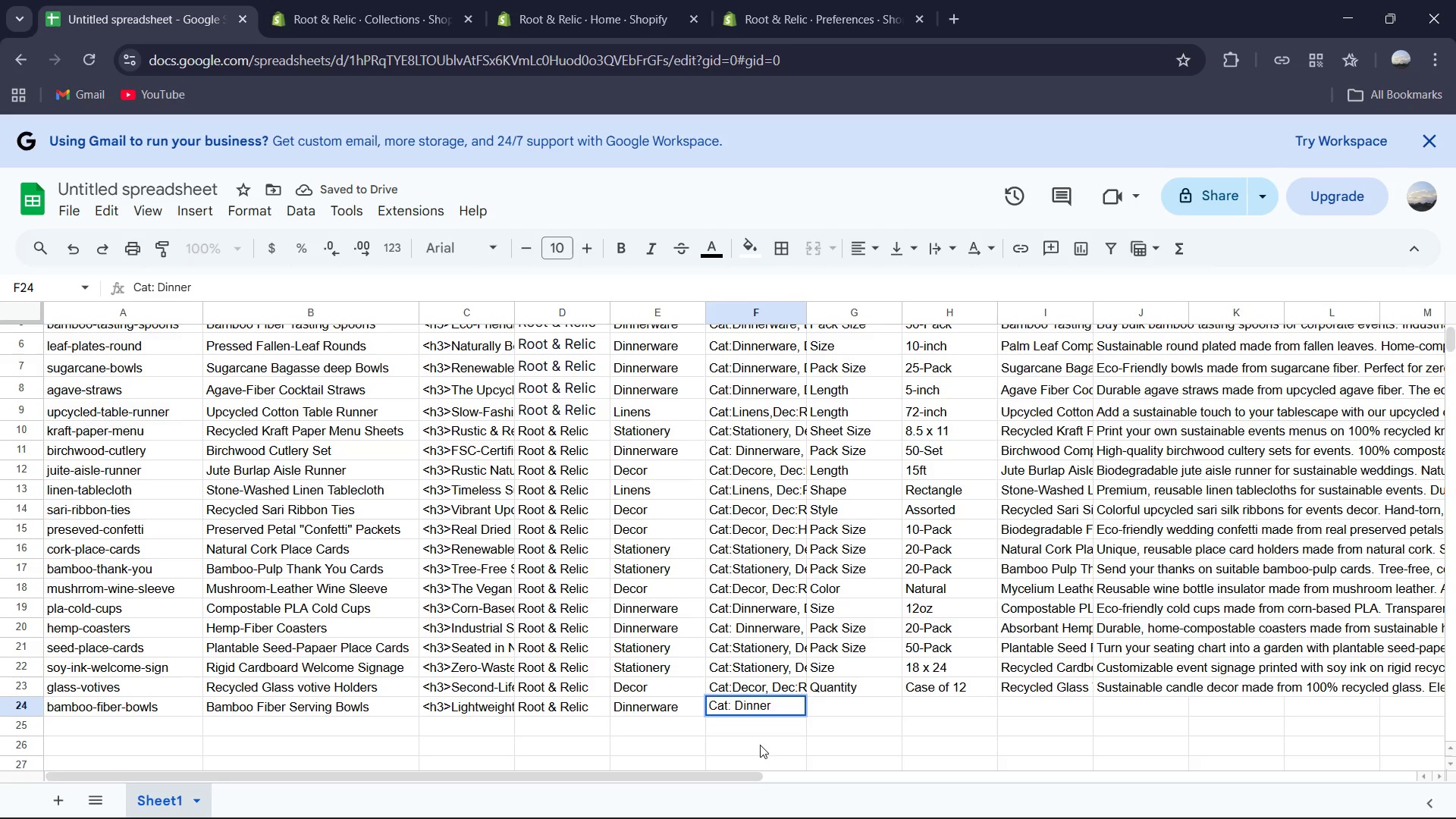 
key(Backspace)
 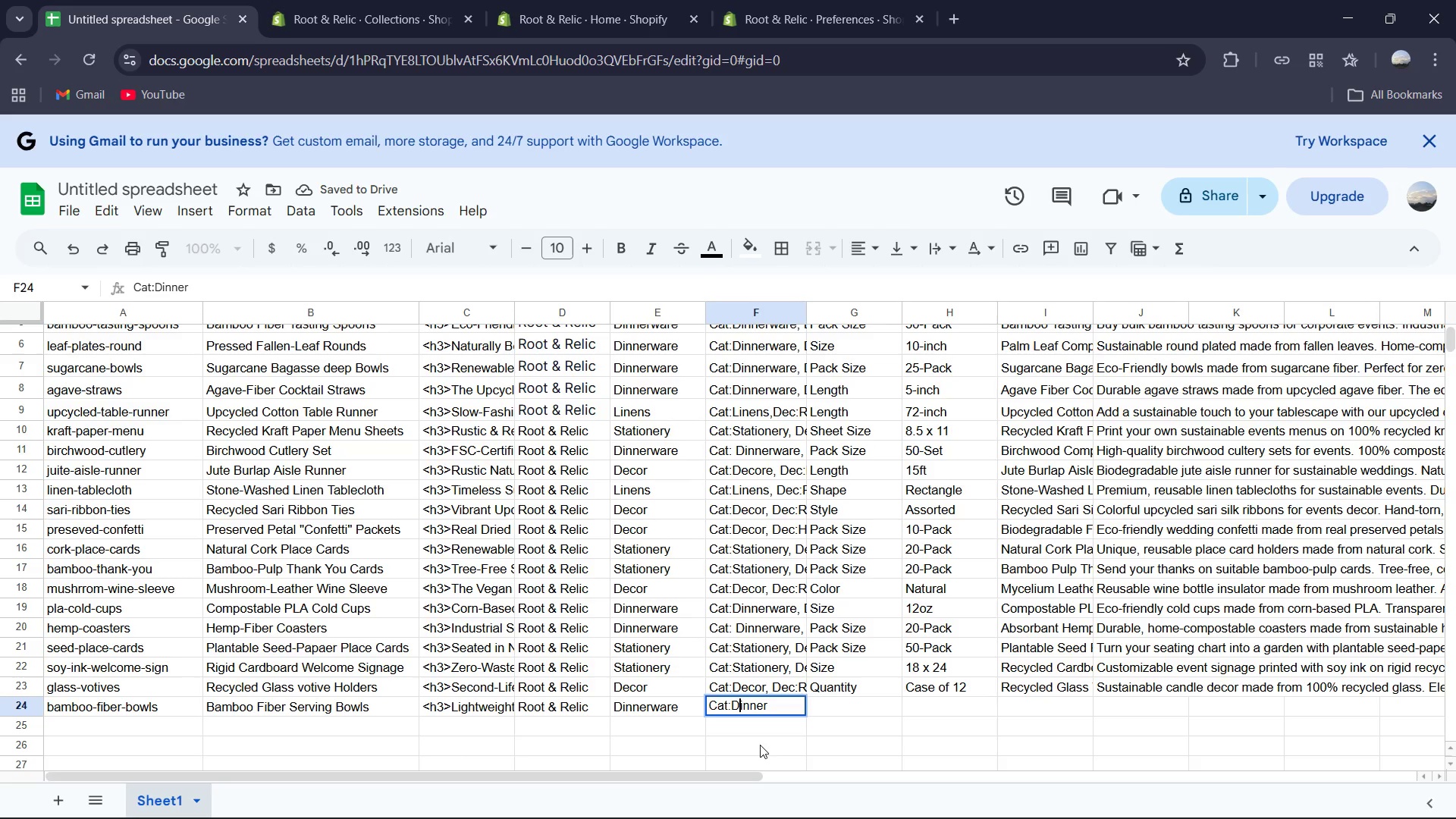 
hold_key(key=ArrowRight, duration=0.41)
 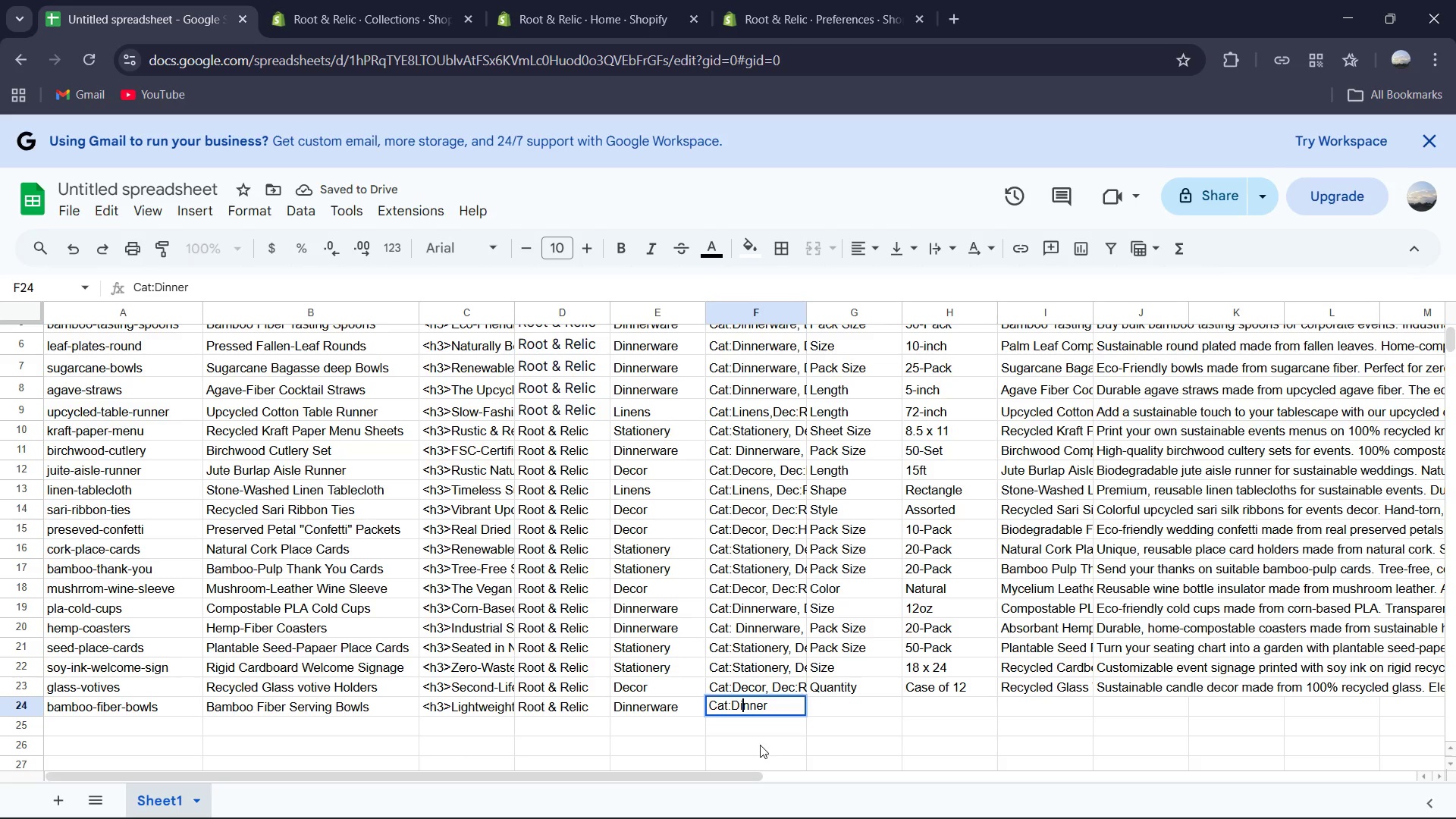 
key(ArrowRight)
 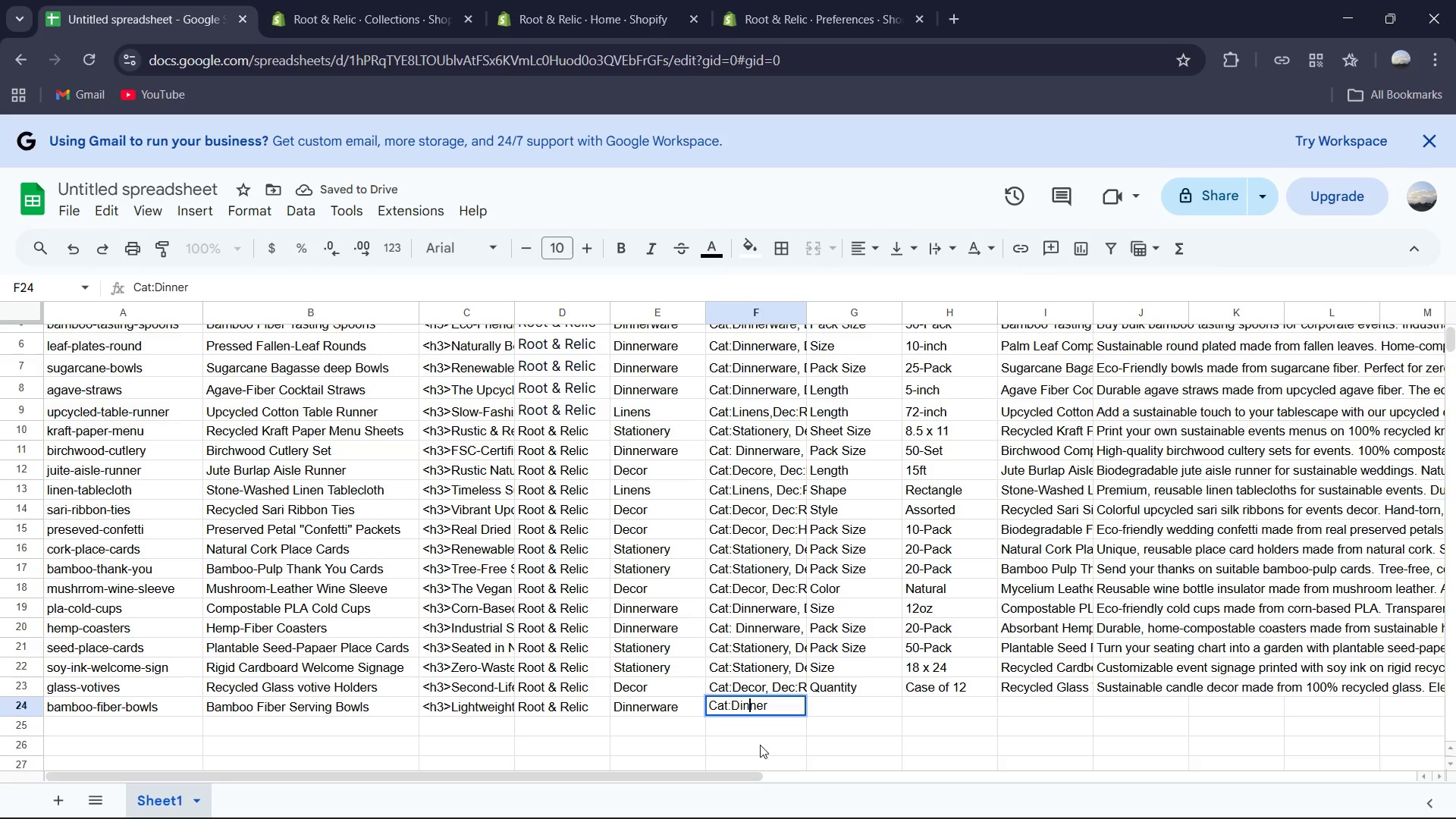 
key(ArrowRight)
 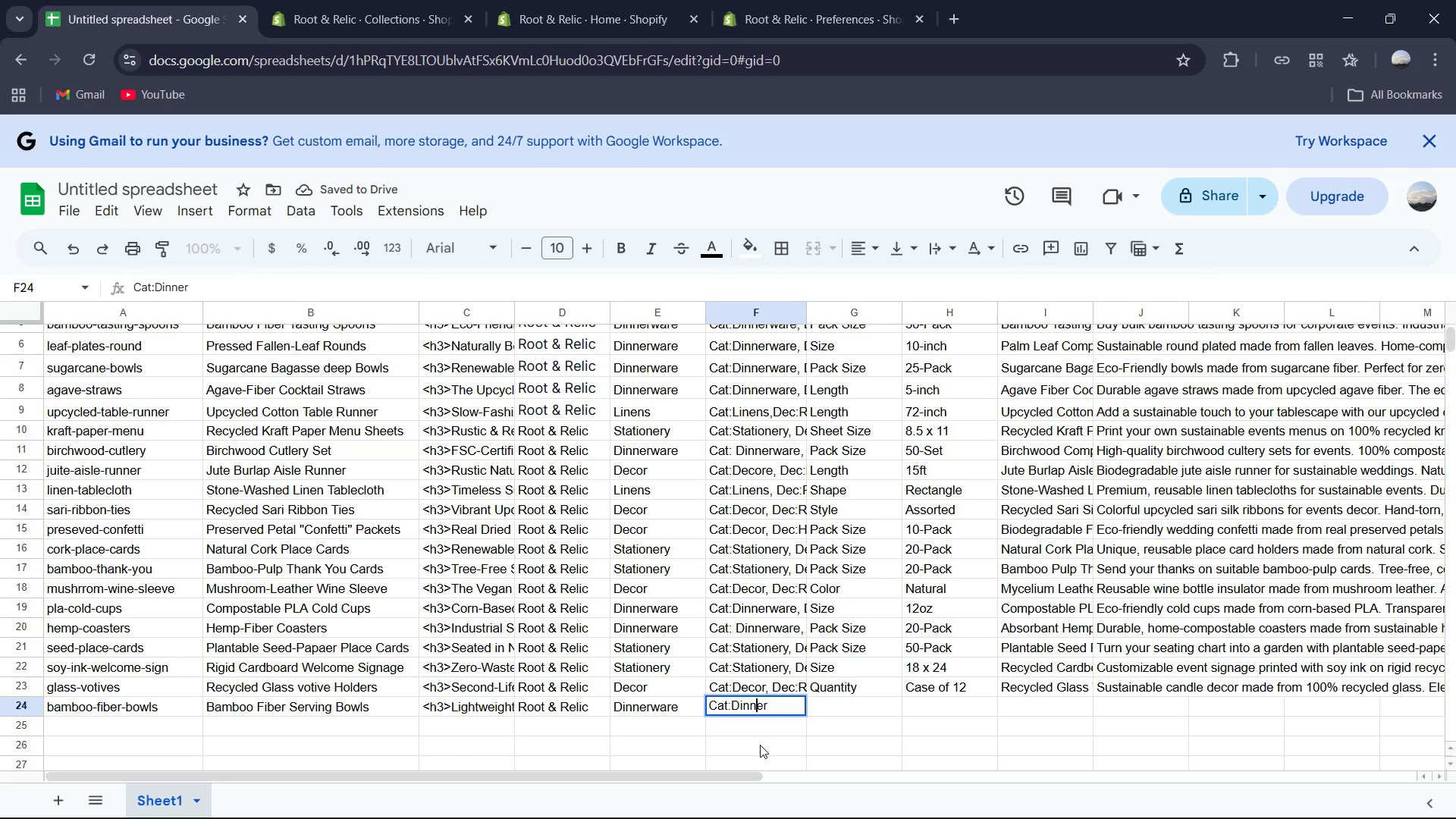 
key(ArrowRight)
 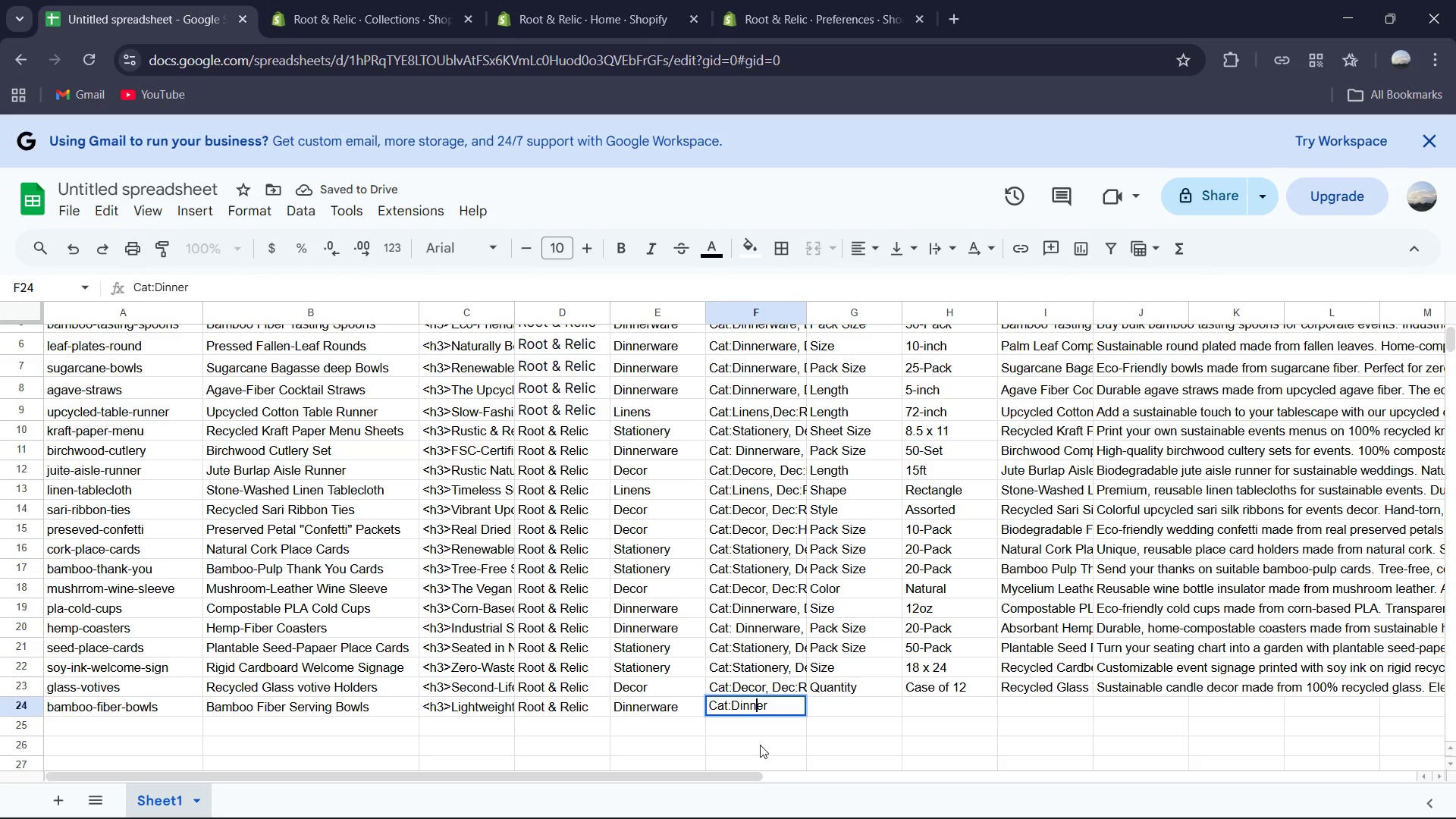 
key(ArrowRight)
 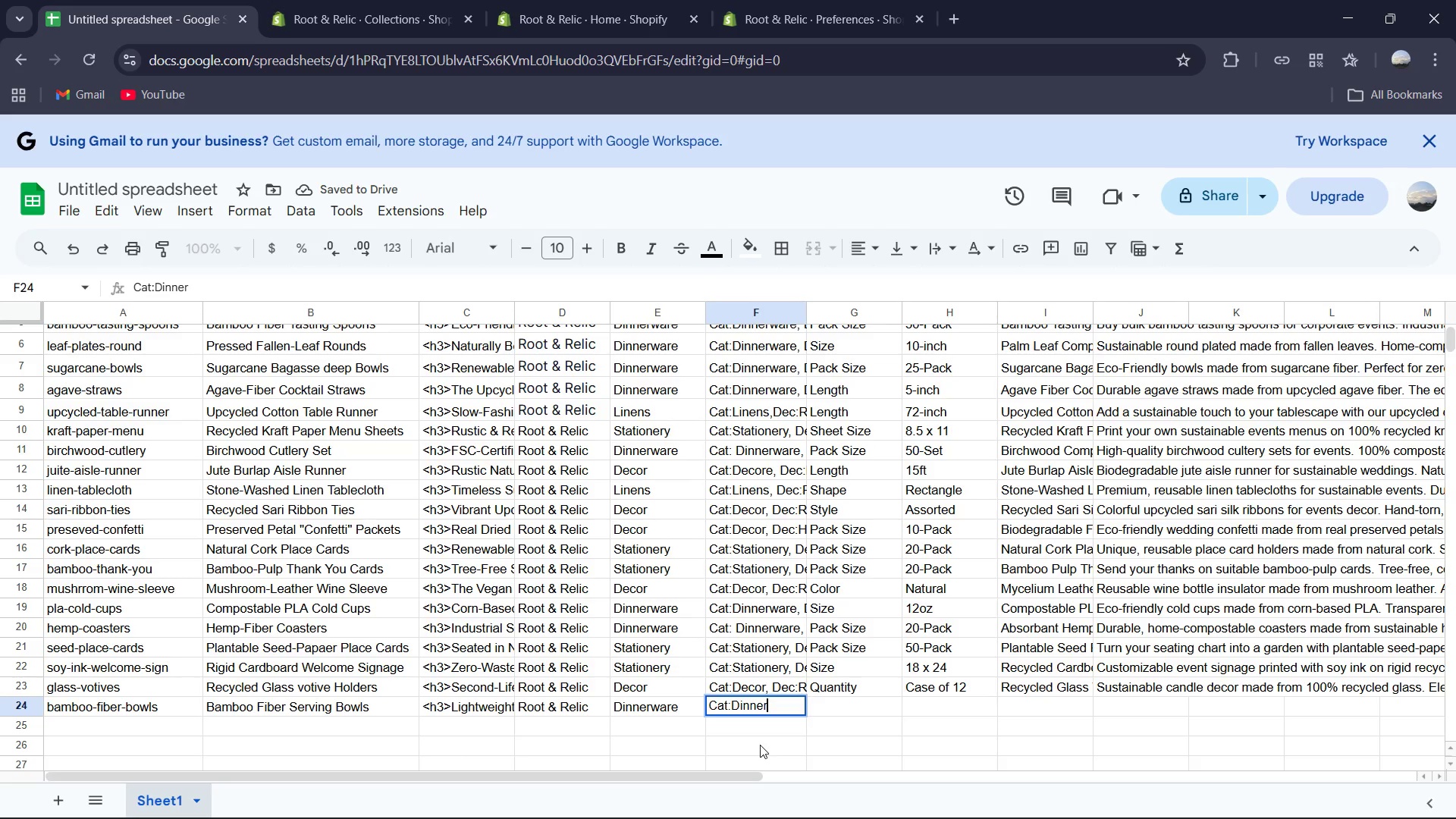 
key(ArrowRight)
 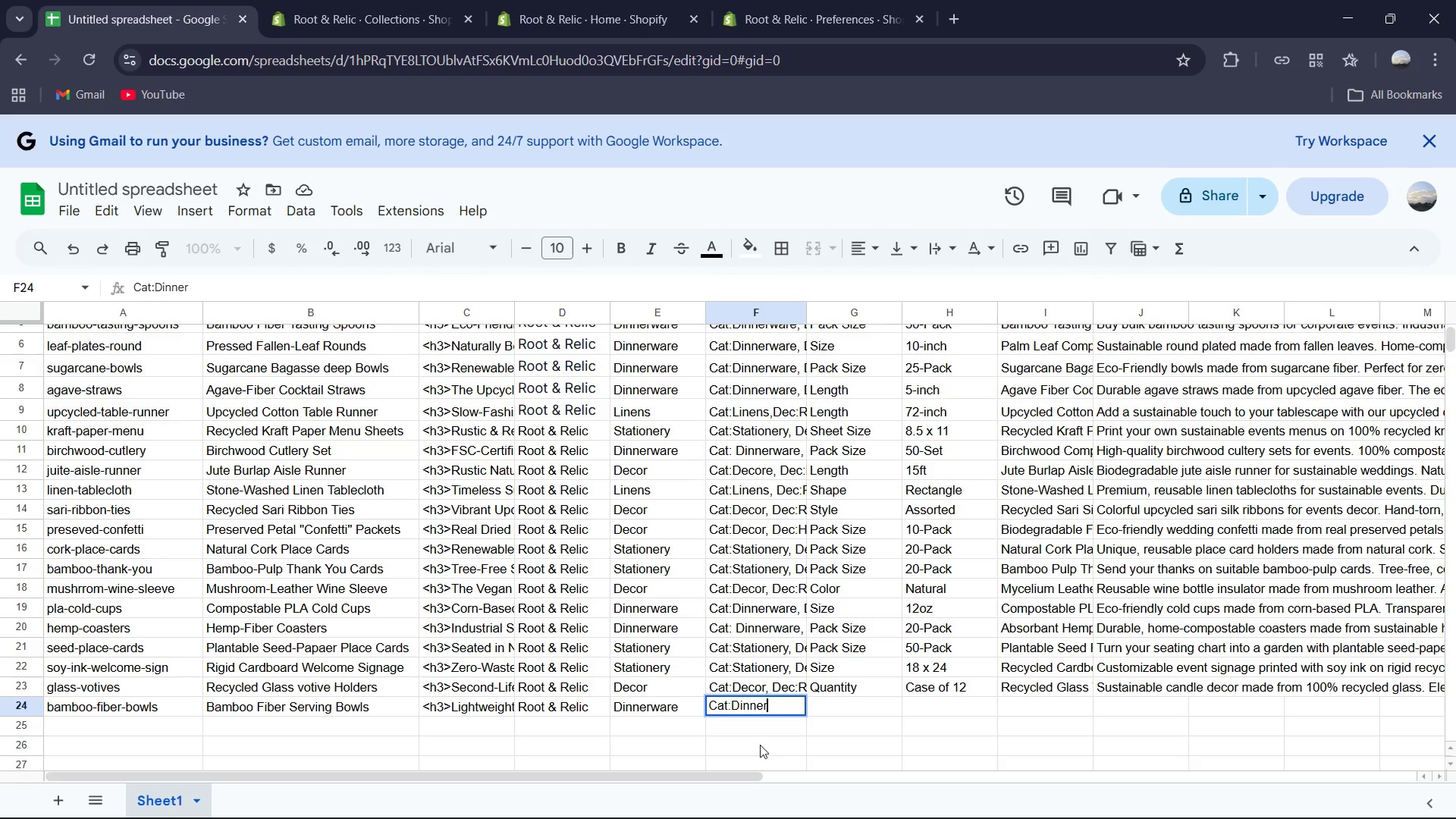 
type(ware, DecRe)
key(Backspace)
key(Backspace)
type(:Reusable, Mat )
key(Backspace)
type(:Bamboo)
 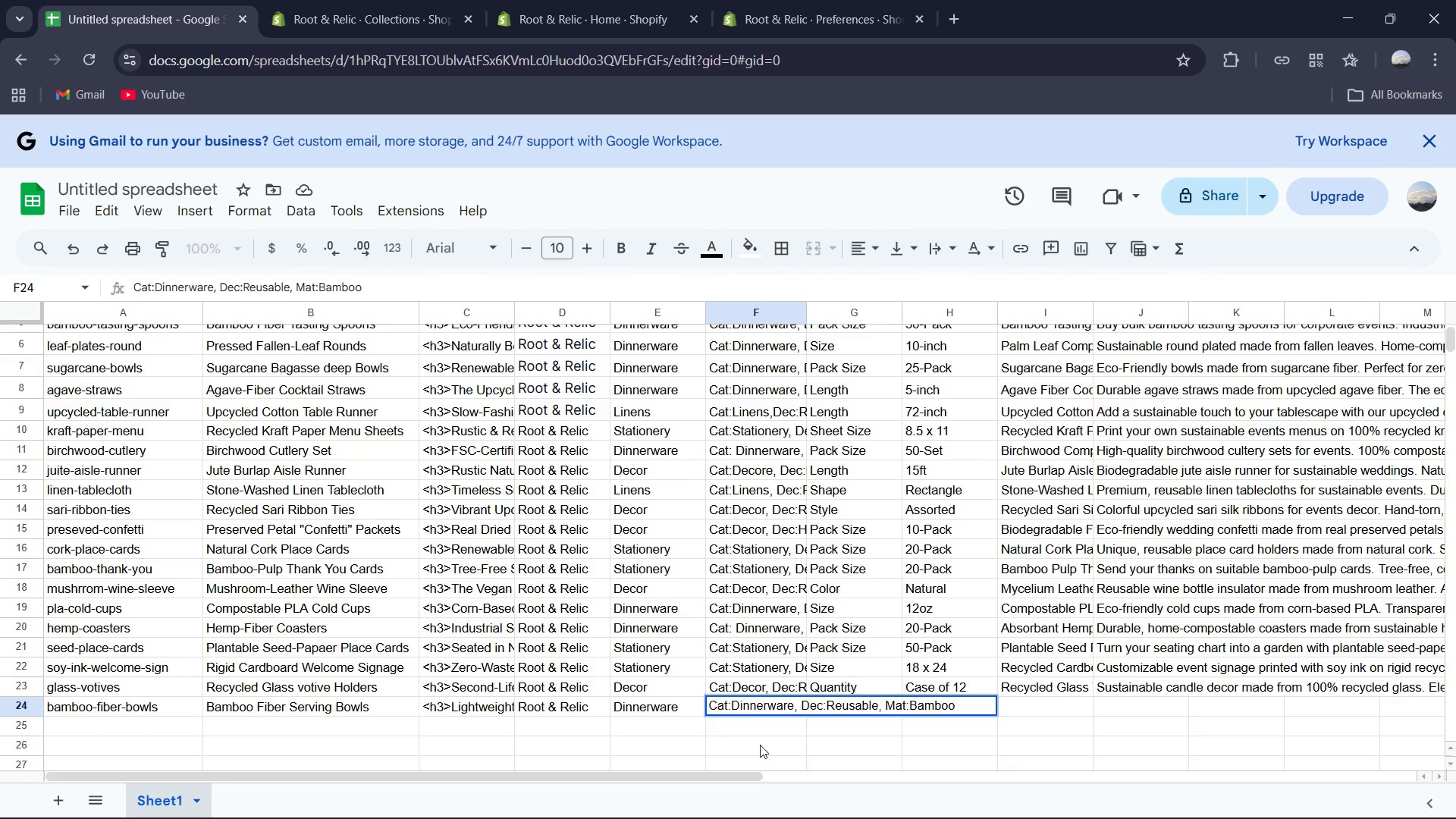 
key(ArrowRight)
 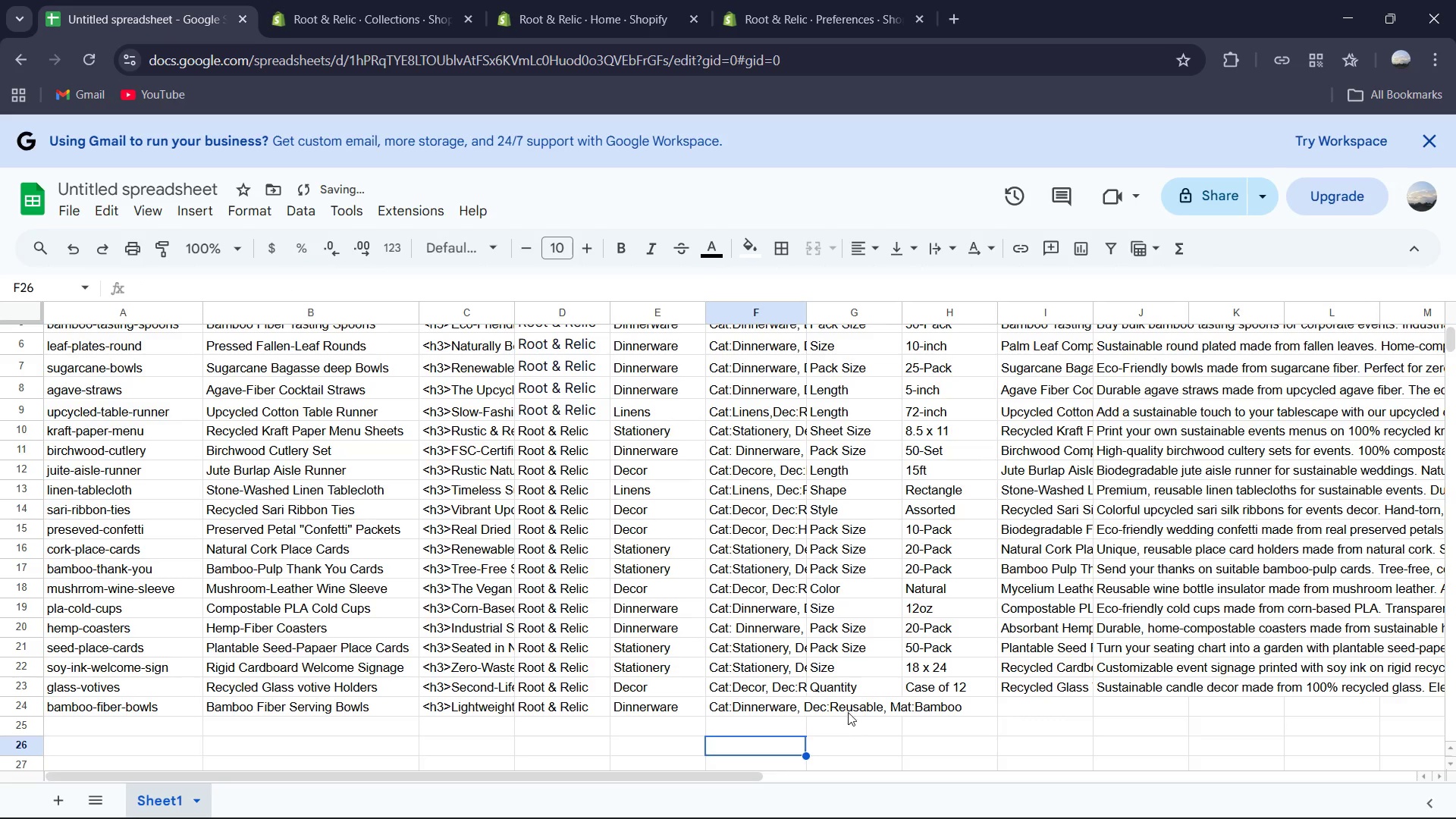 
double_click([852, 706])
 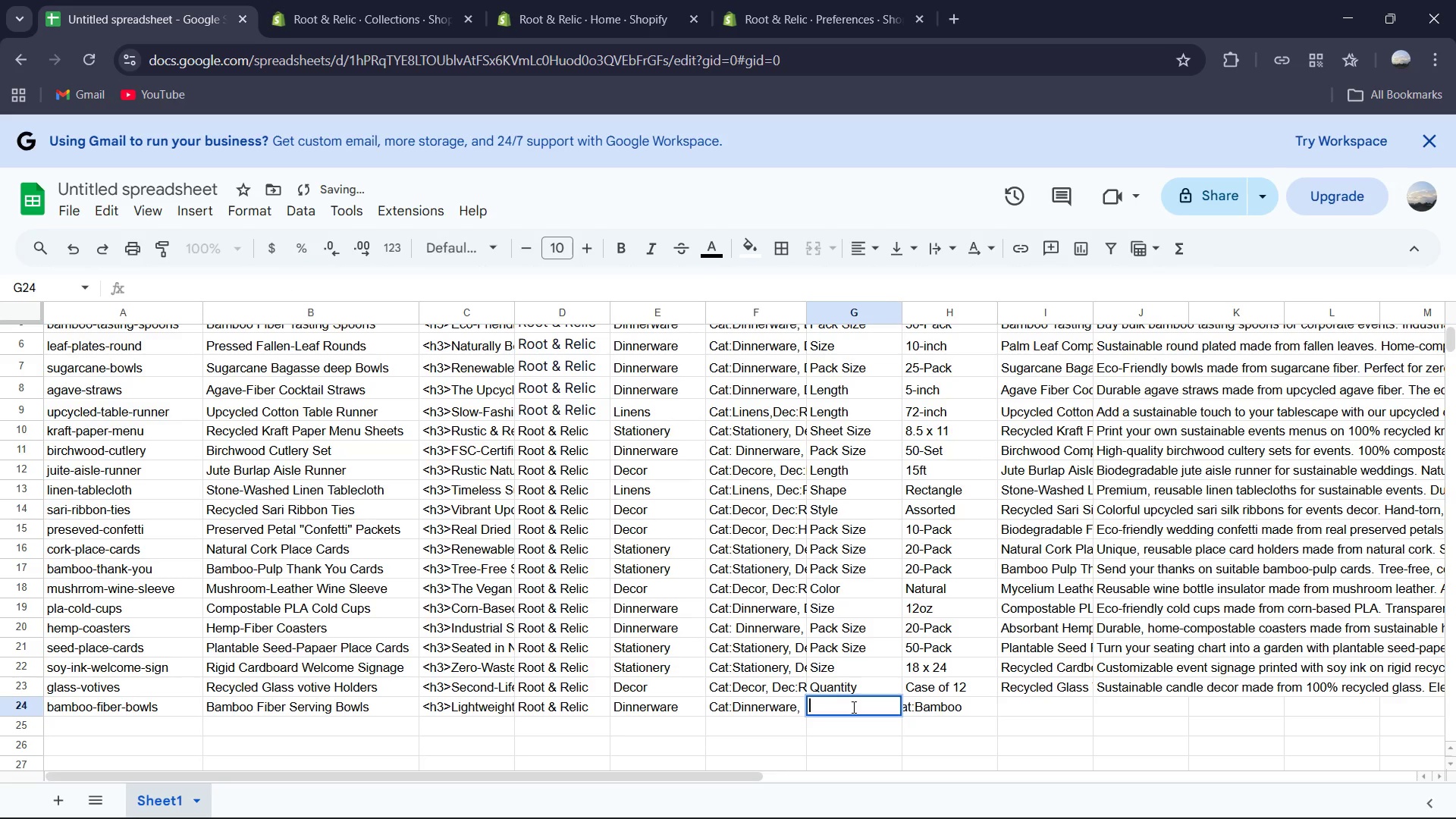 
type(Size)
 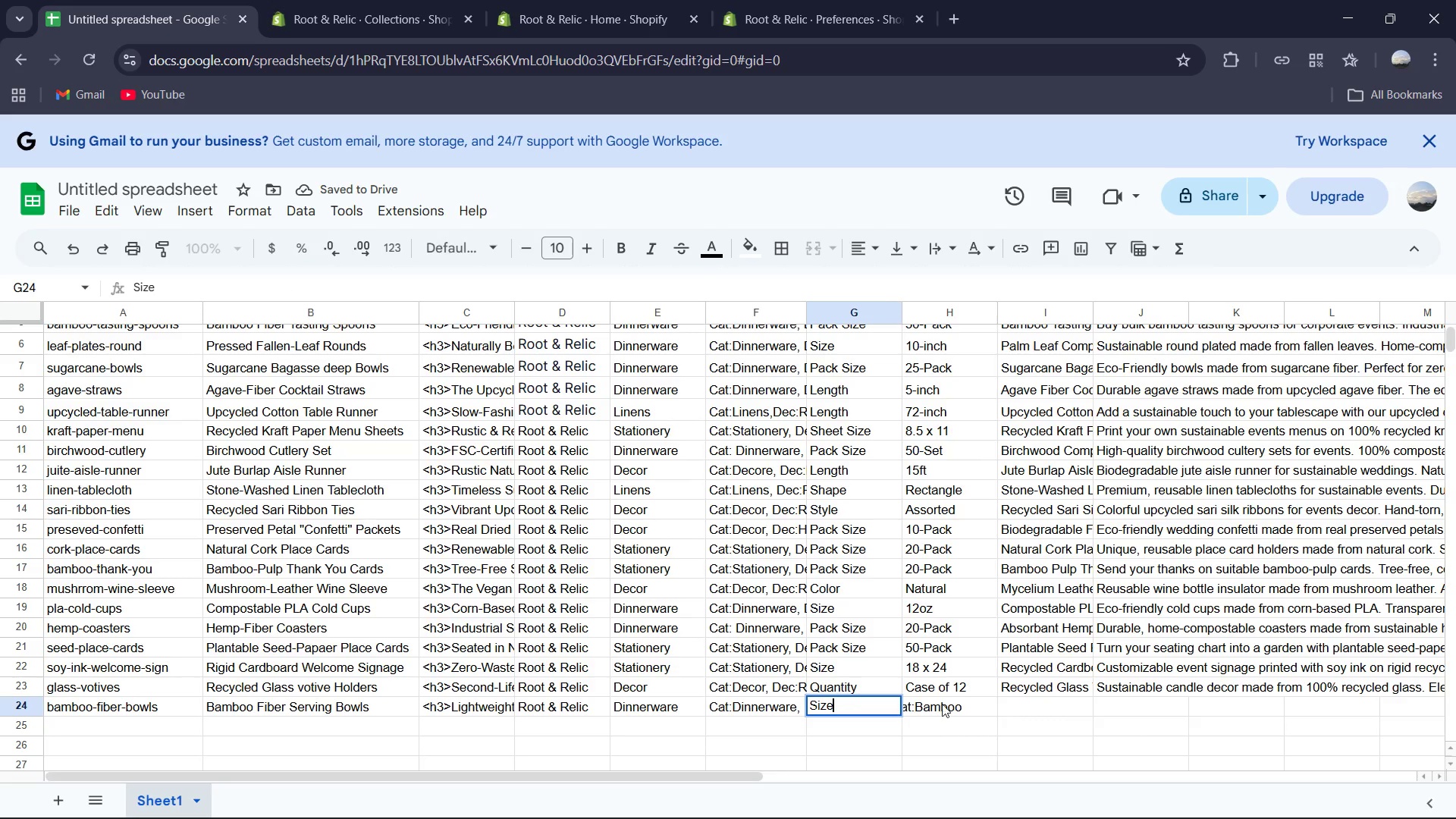 
double_click([942, 701])
 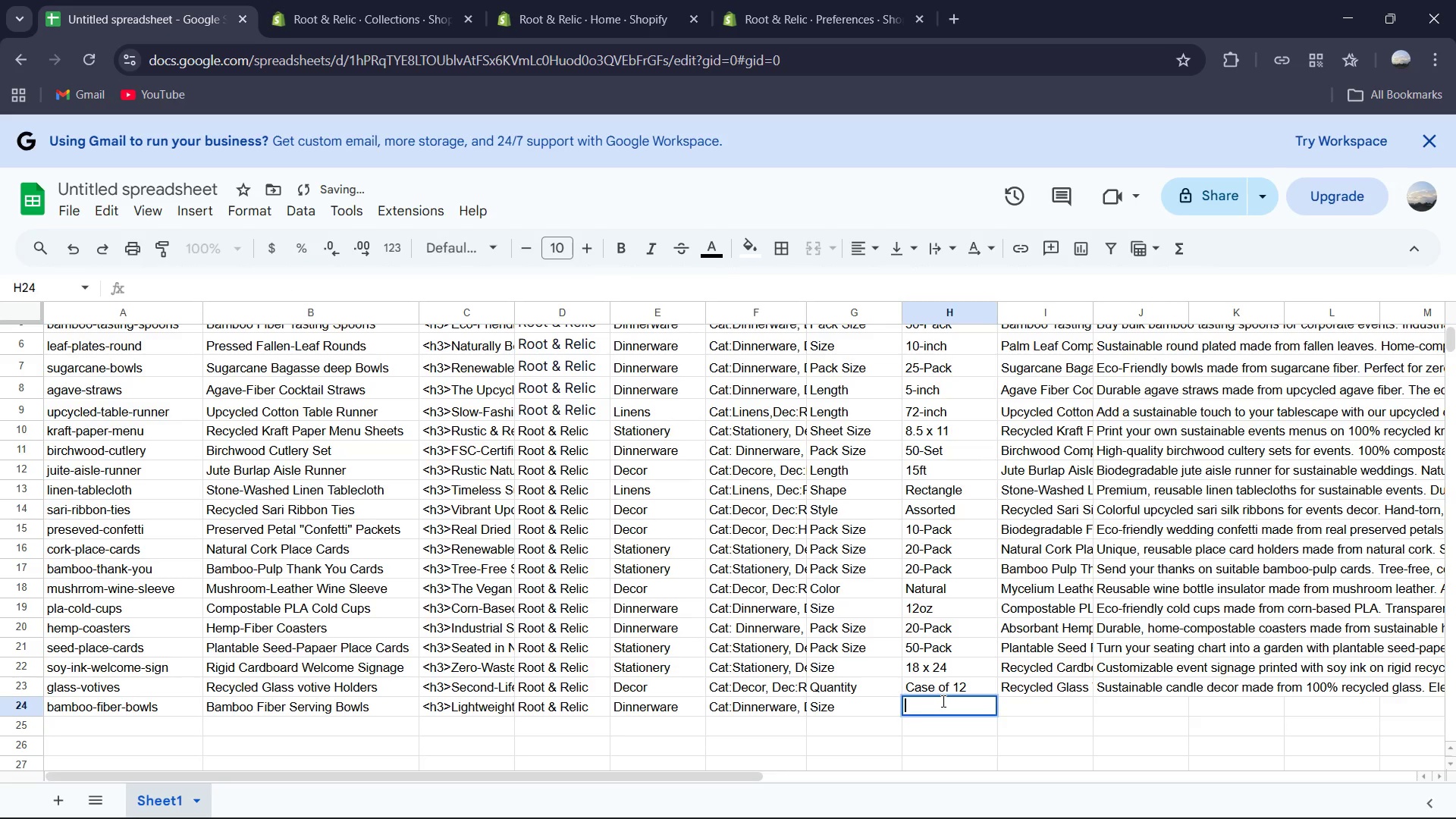 
type(Large)
 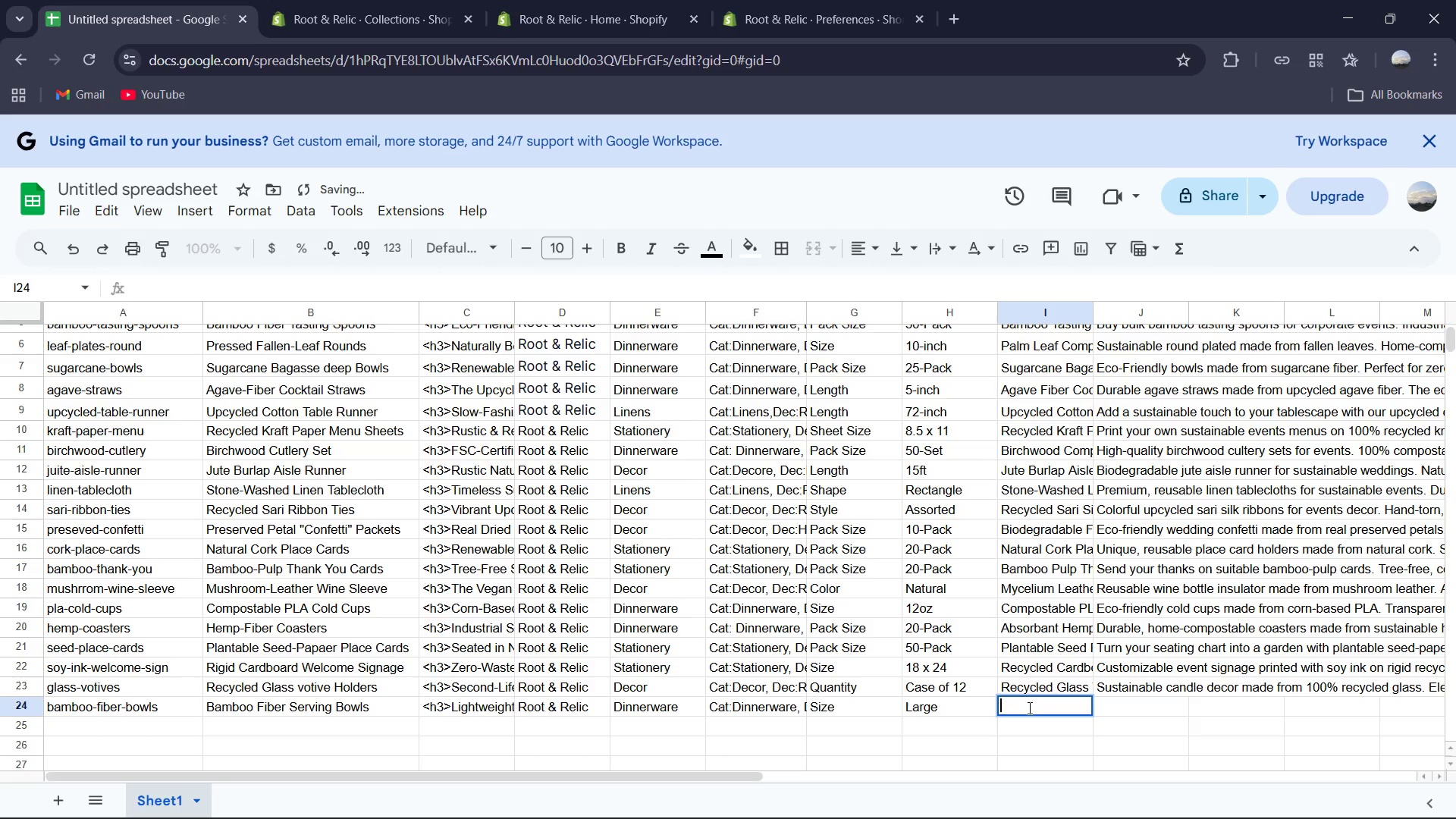 
type(Reusable Bamboo Fiber Serving Boe)
key(Backspace)
key(Backspace)
type(wl)
key(Backspace)
key(Backspace)
type(owl)
 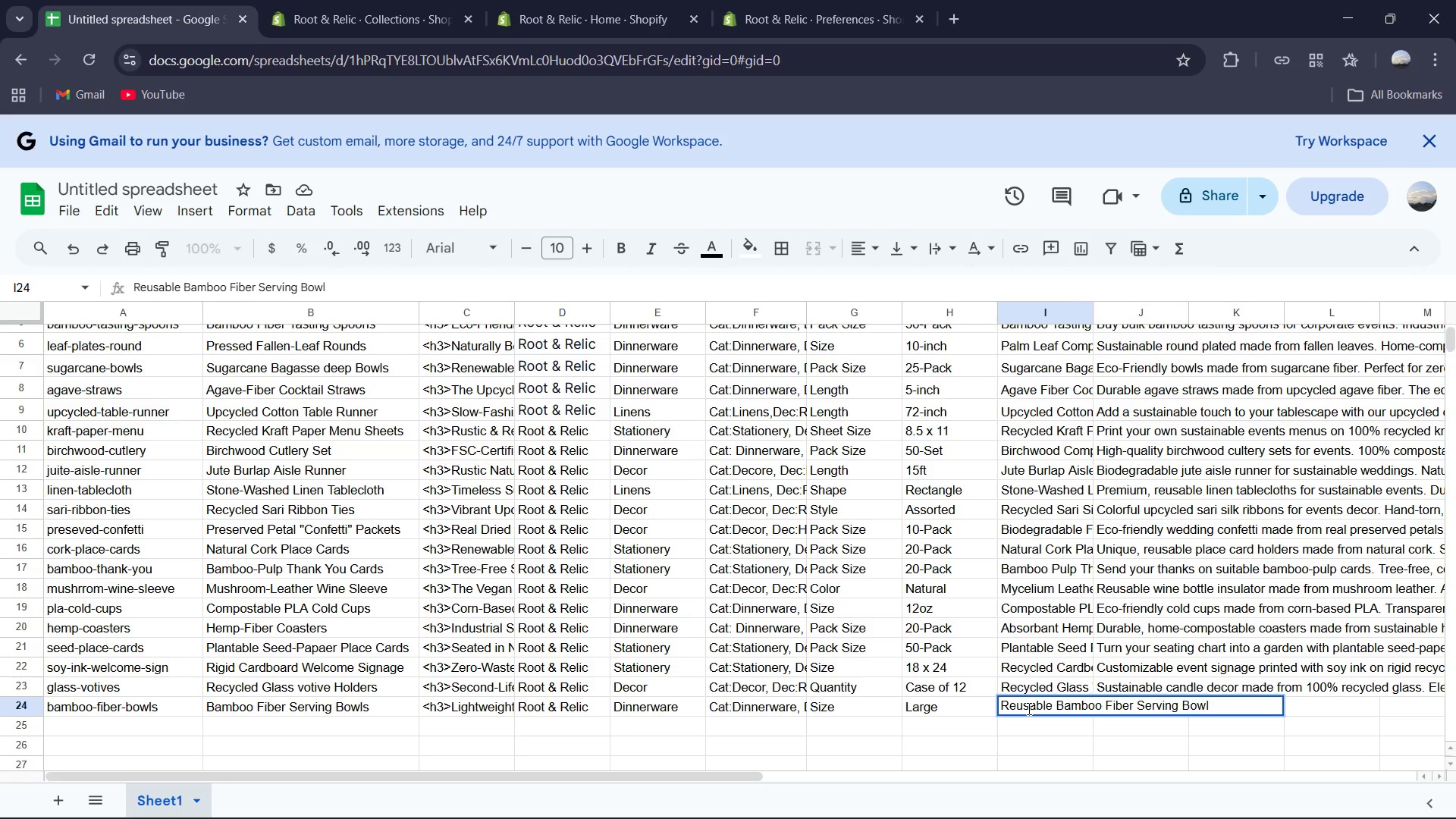 
key(ArrowRight)
 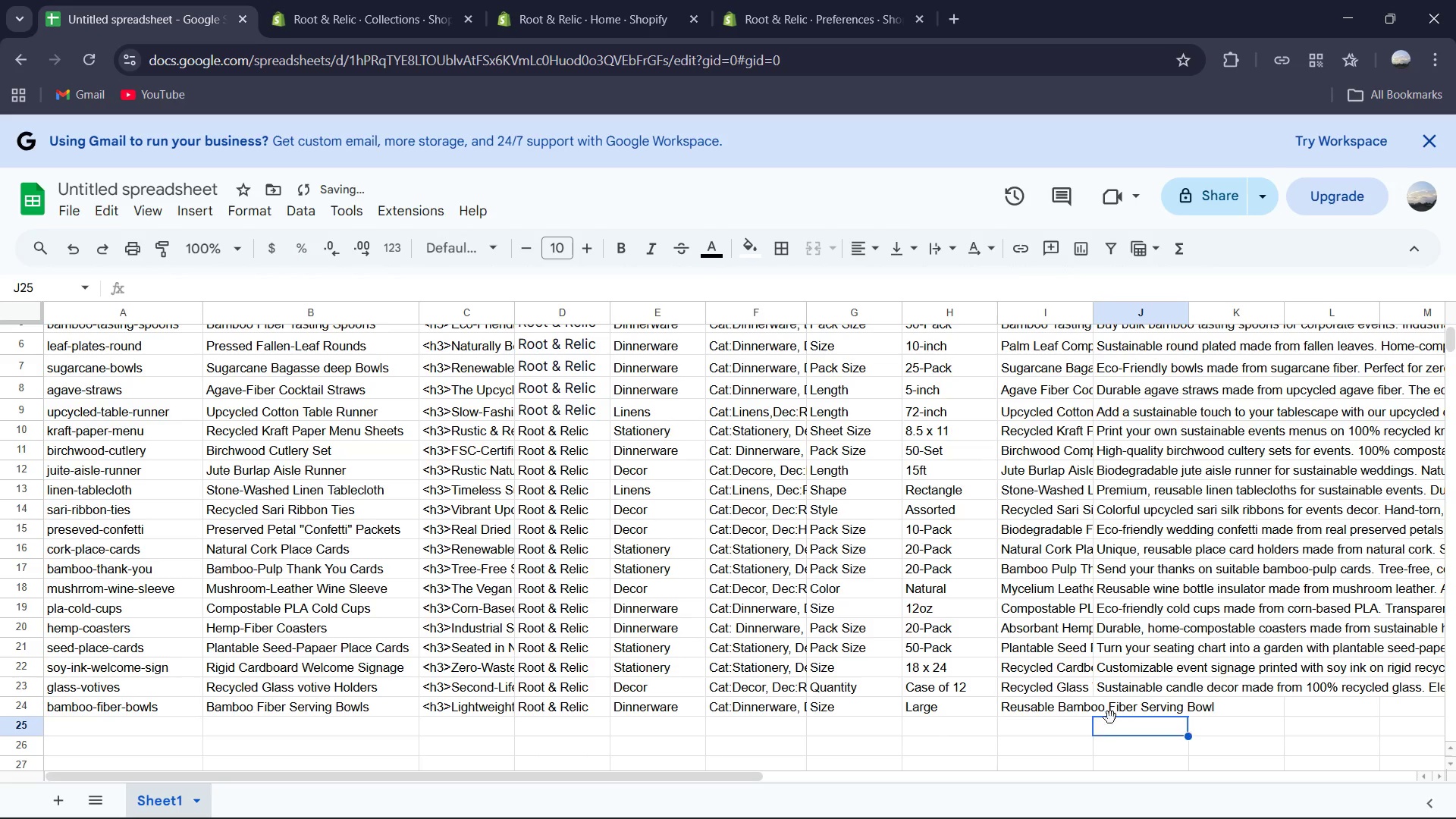 
double_click([1125, 705])
 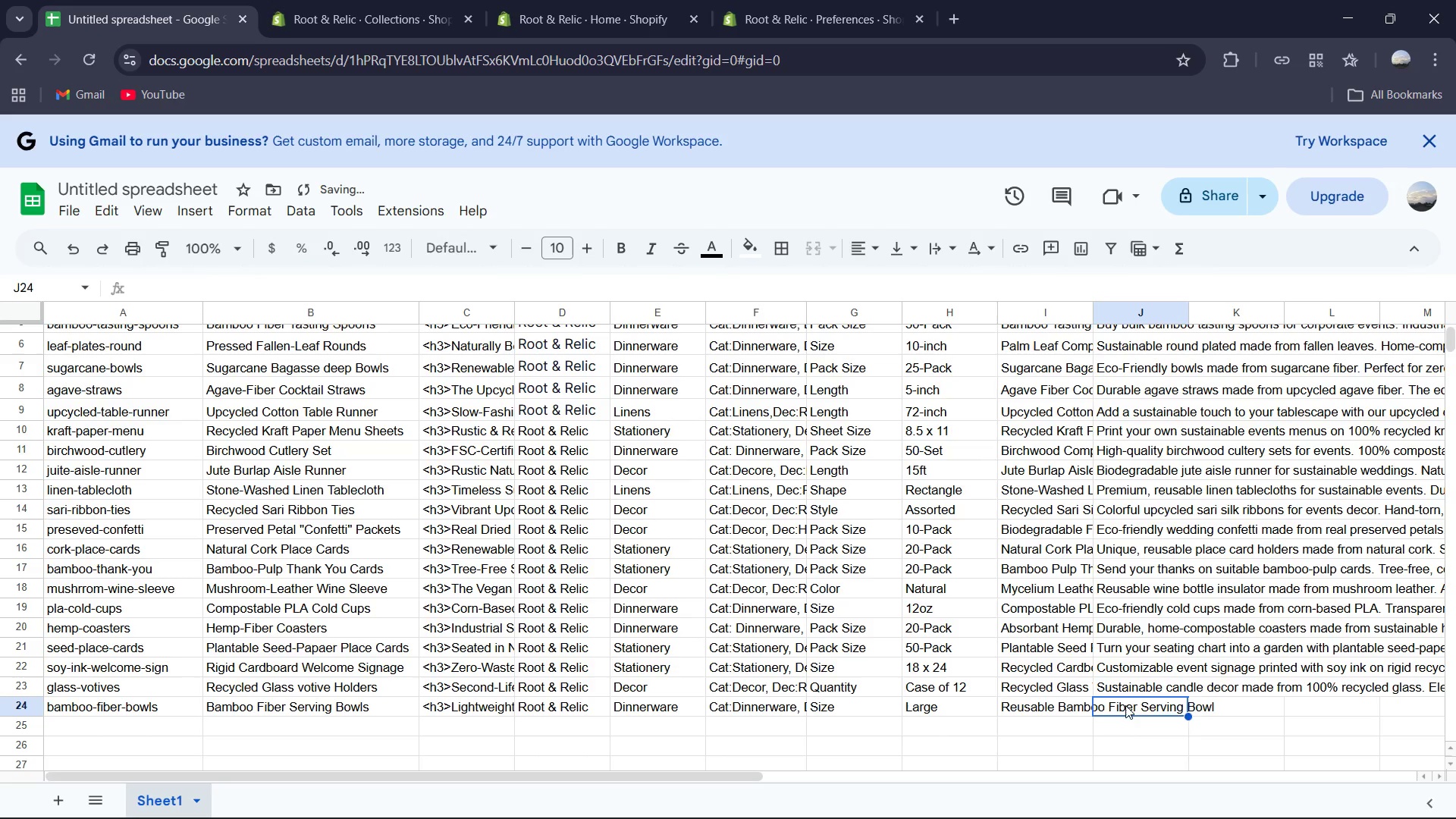 
triple_click([1125, 705])
 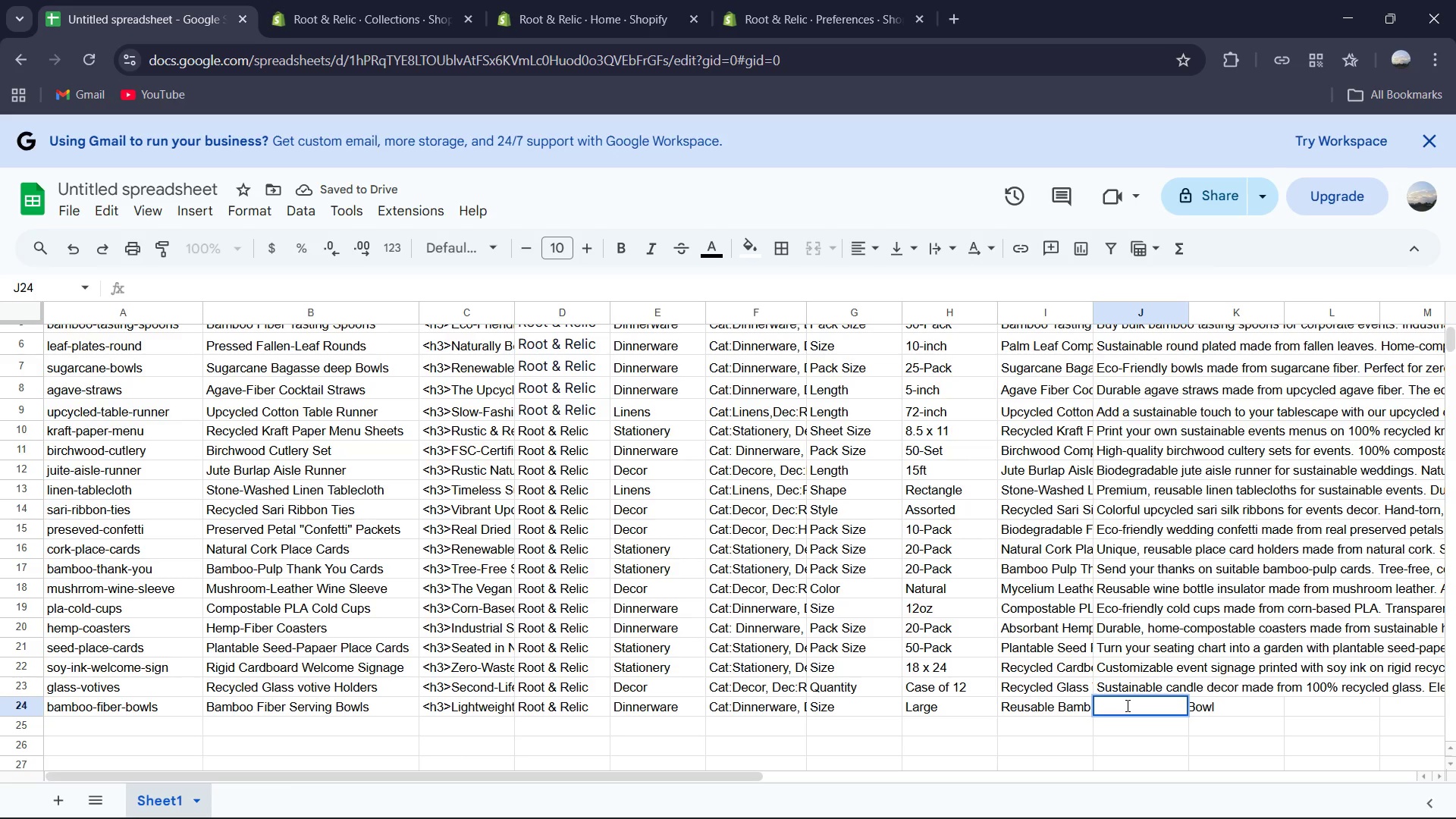 
hold_key(key=ShiftRight, duration=0.31)
 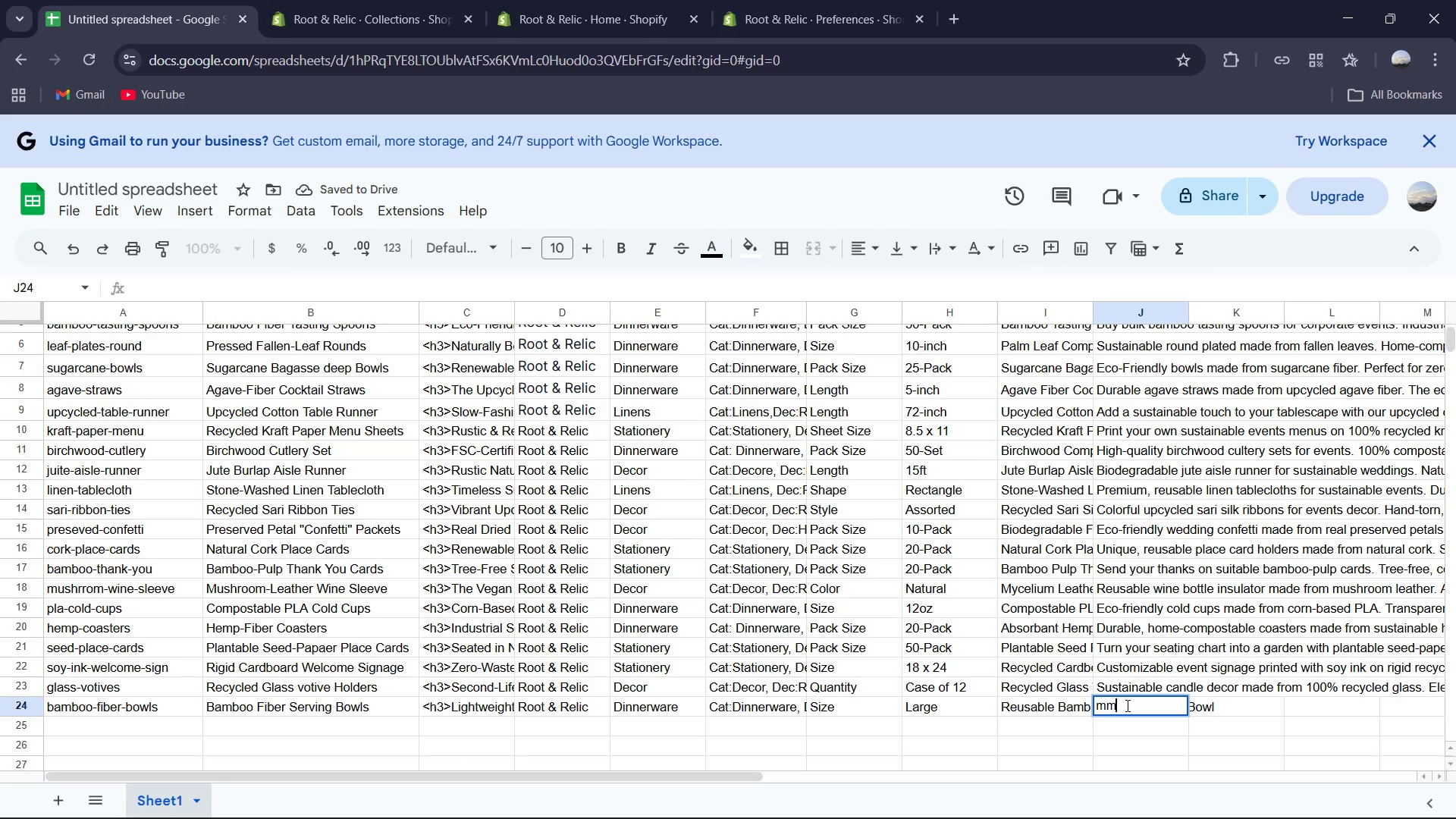 
type(mmode)
key(Backspace)
key(Backspace)
key(Backspace)
key(Backspace)
key(Backspace)
type(Modern, matte-finish serving bowls made from sustainable bamboo fiber )
key(Backspace)
type(. A light weight, resua)
key(Backspace)
key(Backspace)
key(Backspace)
type(usable alternative for events.)
 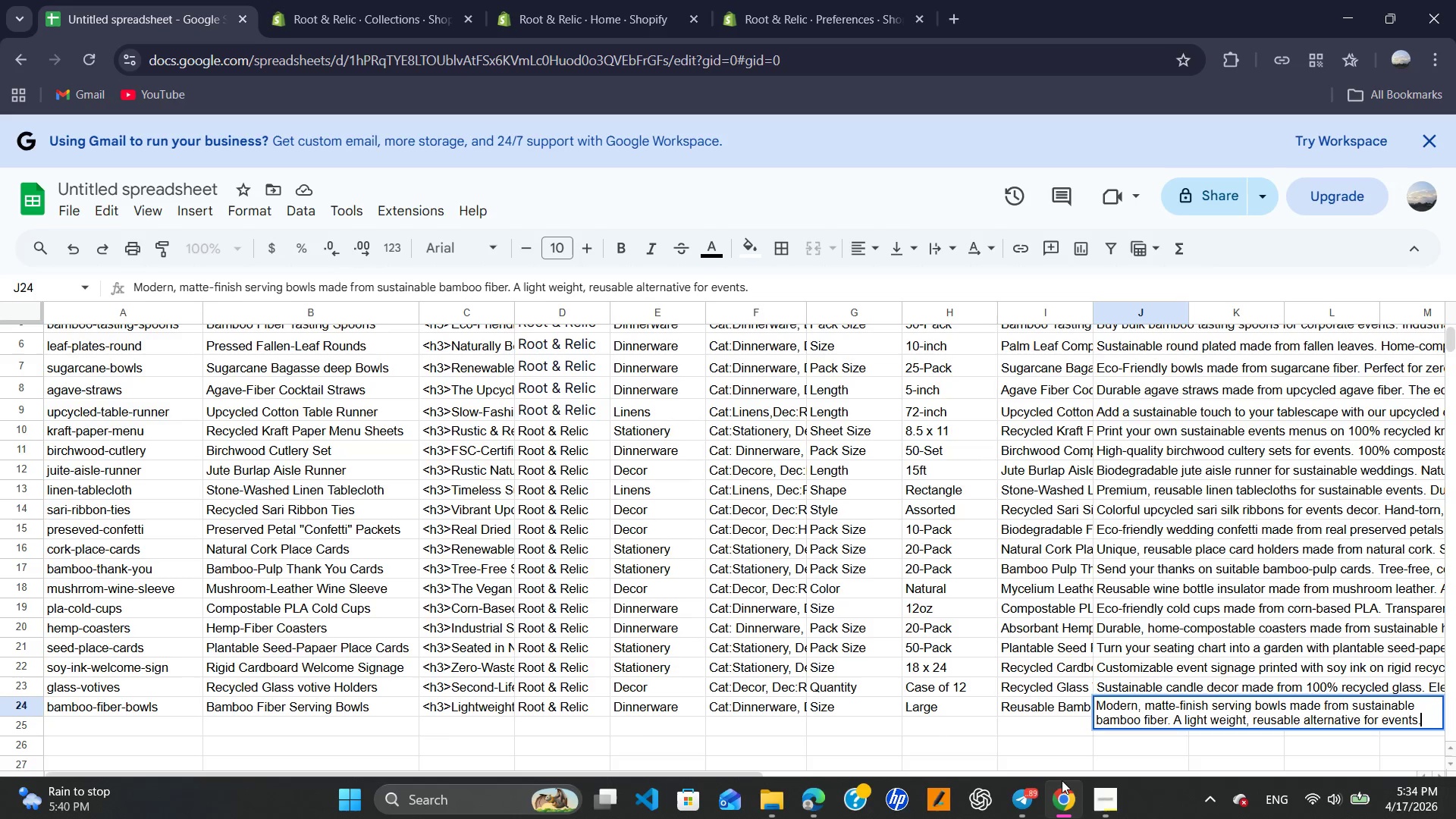 
left_click([1118, 811])